 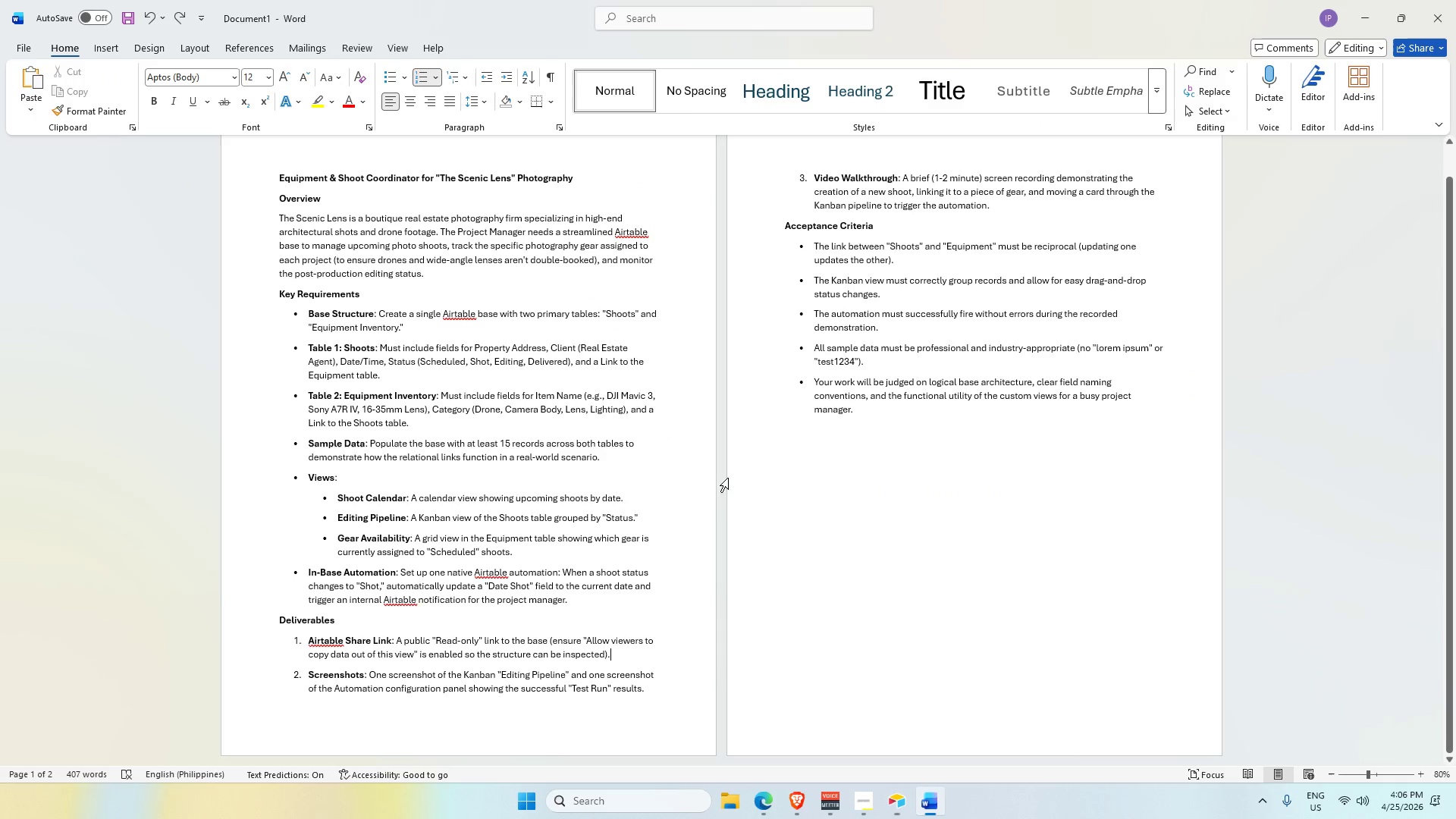 
key(Control+V)
 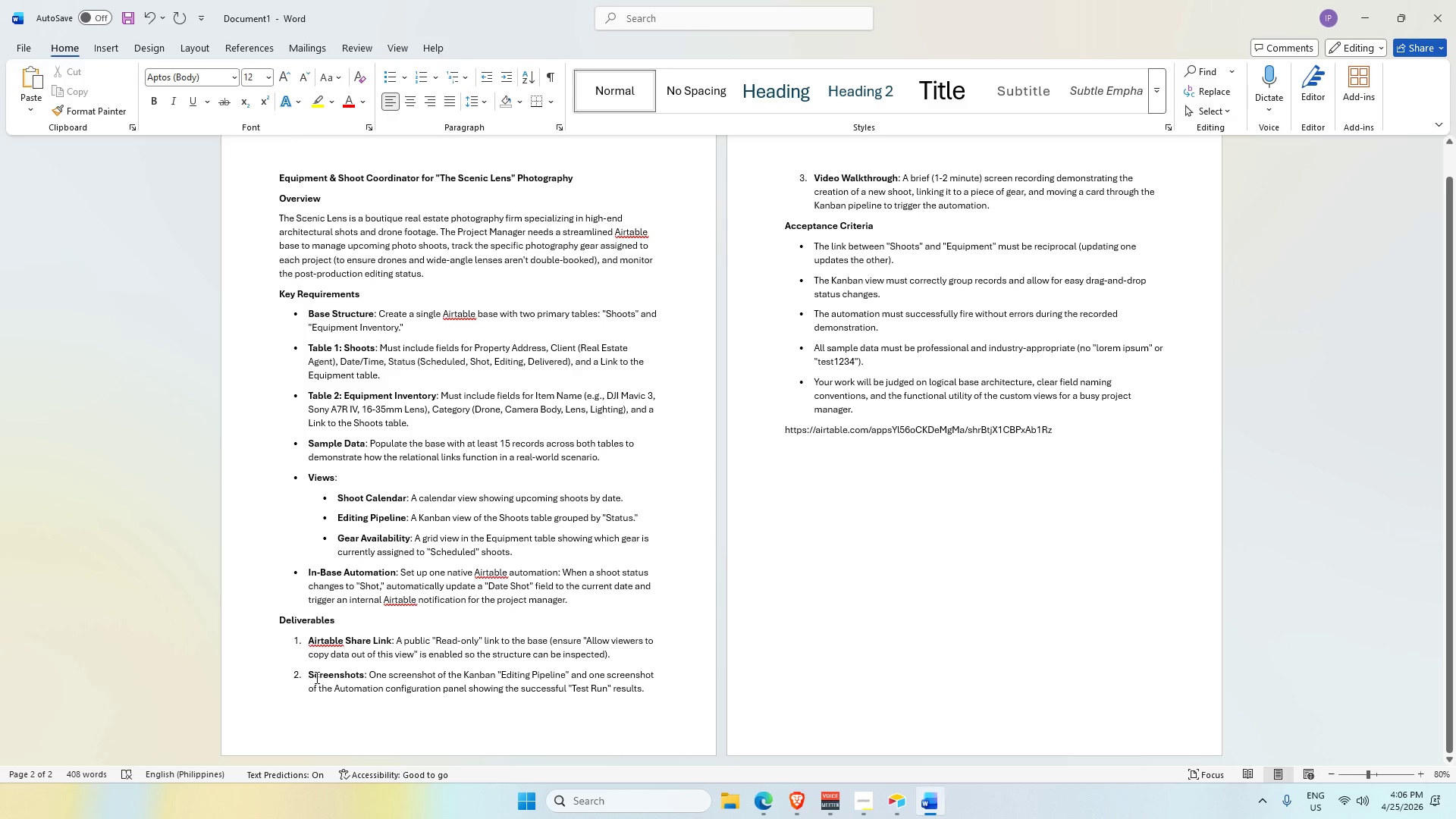 
left_click_drag(start_coordinate=[306, 675], to_coordinate=[571, 677])
 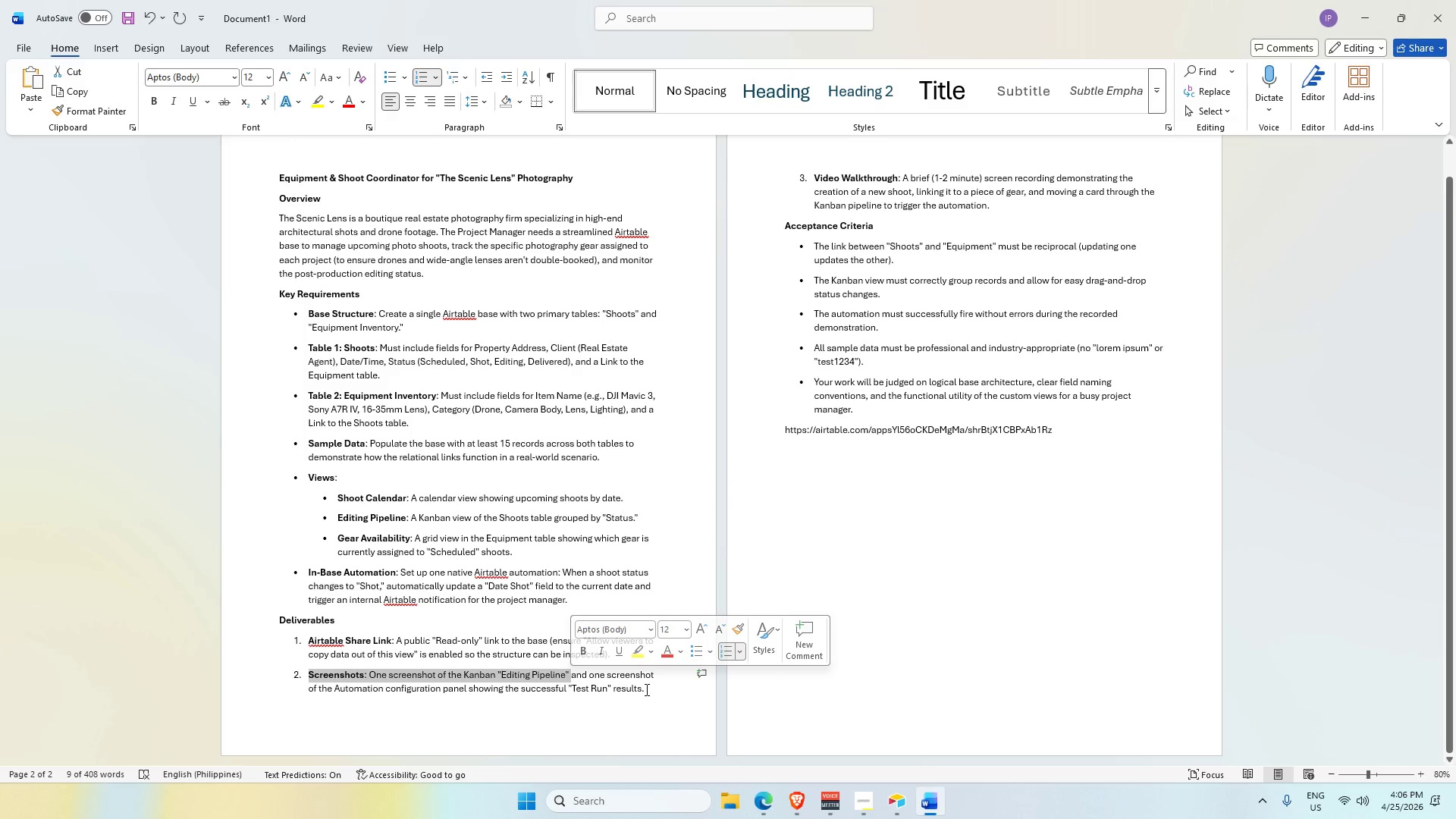 
key(Control+C)
 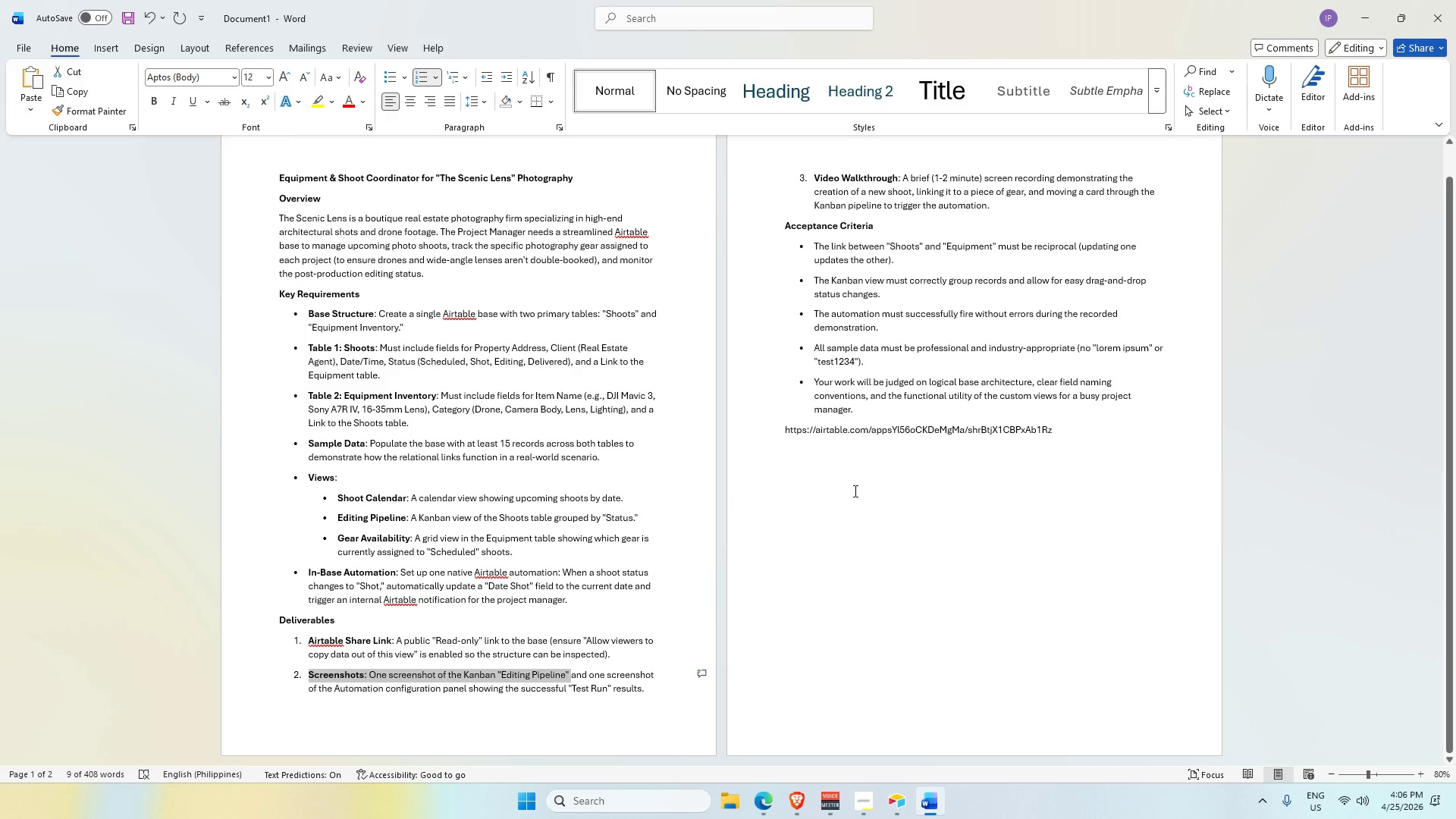 
left_click([854, 473])
 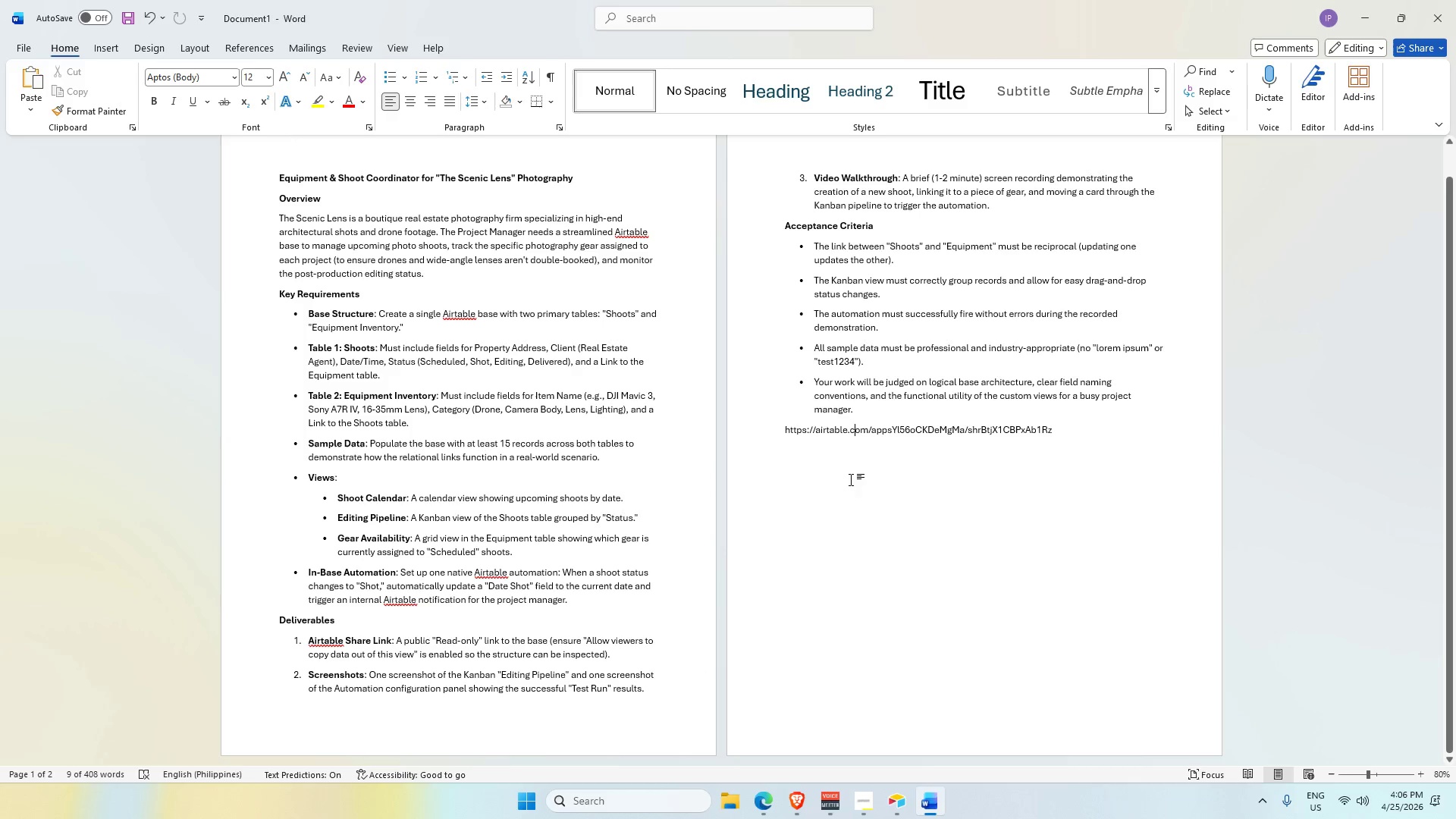 
hold_key(key=ControlLeft, duration=0.33)
 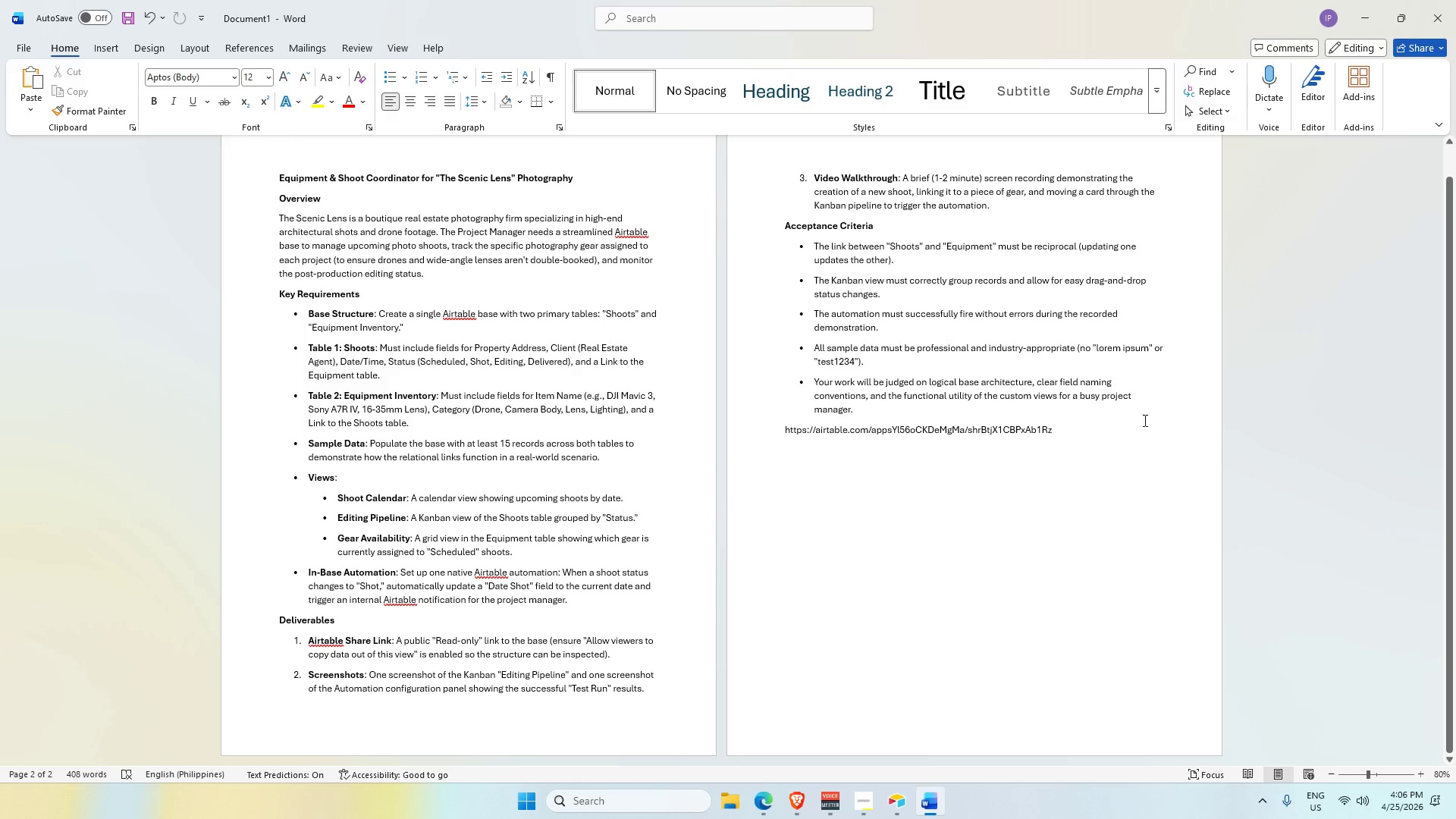 
left_click_drag(start_coordinate=[1131, 419], to_coordinate=[1131, 422])
 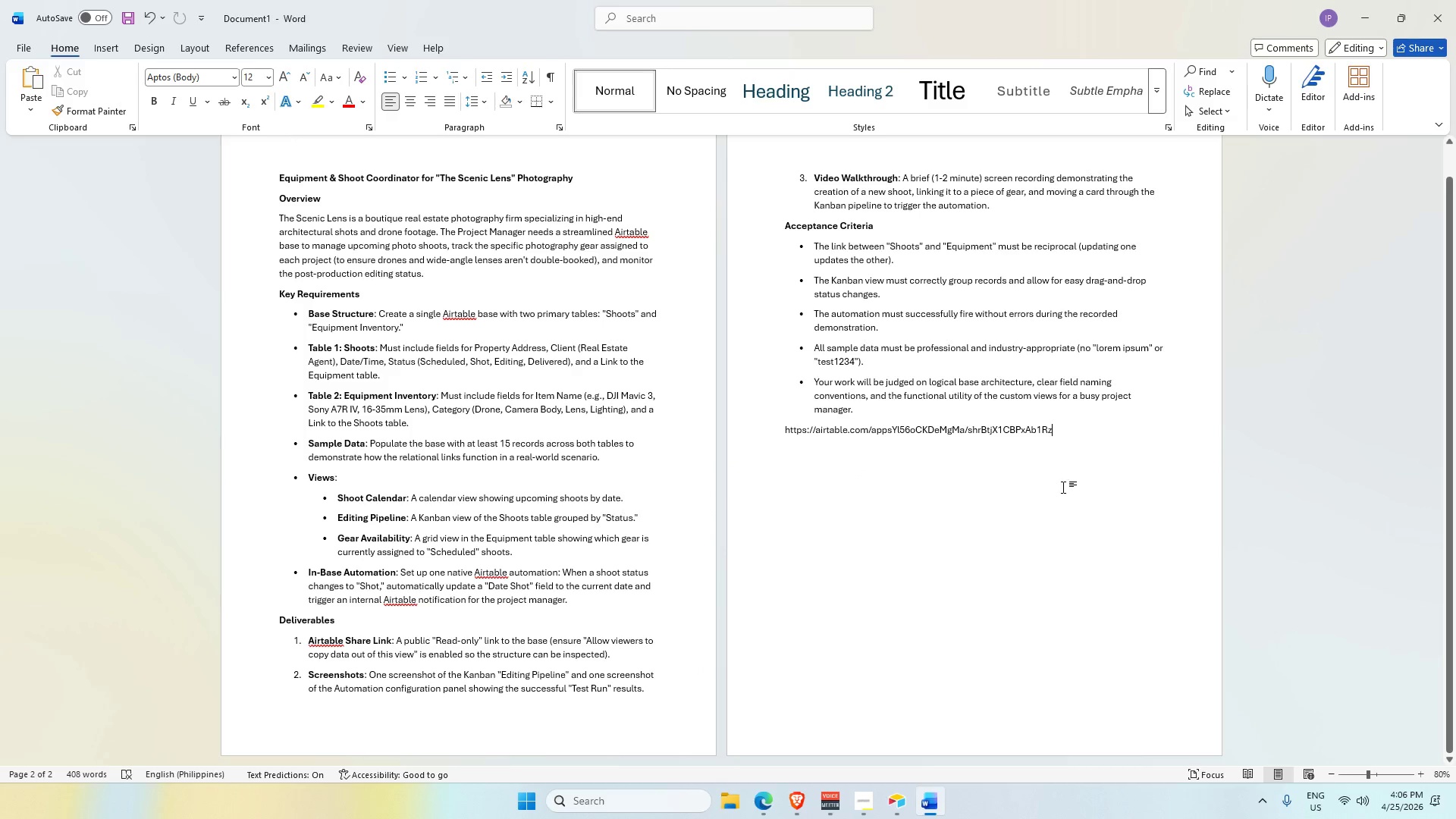 
key(Shift+ShiftRight)
 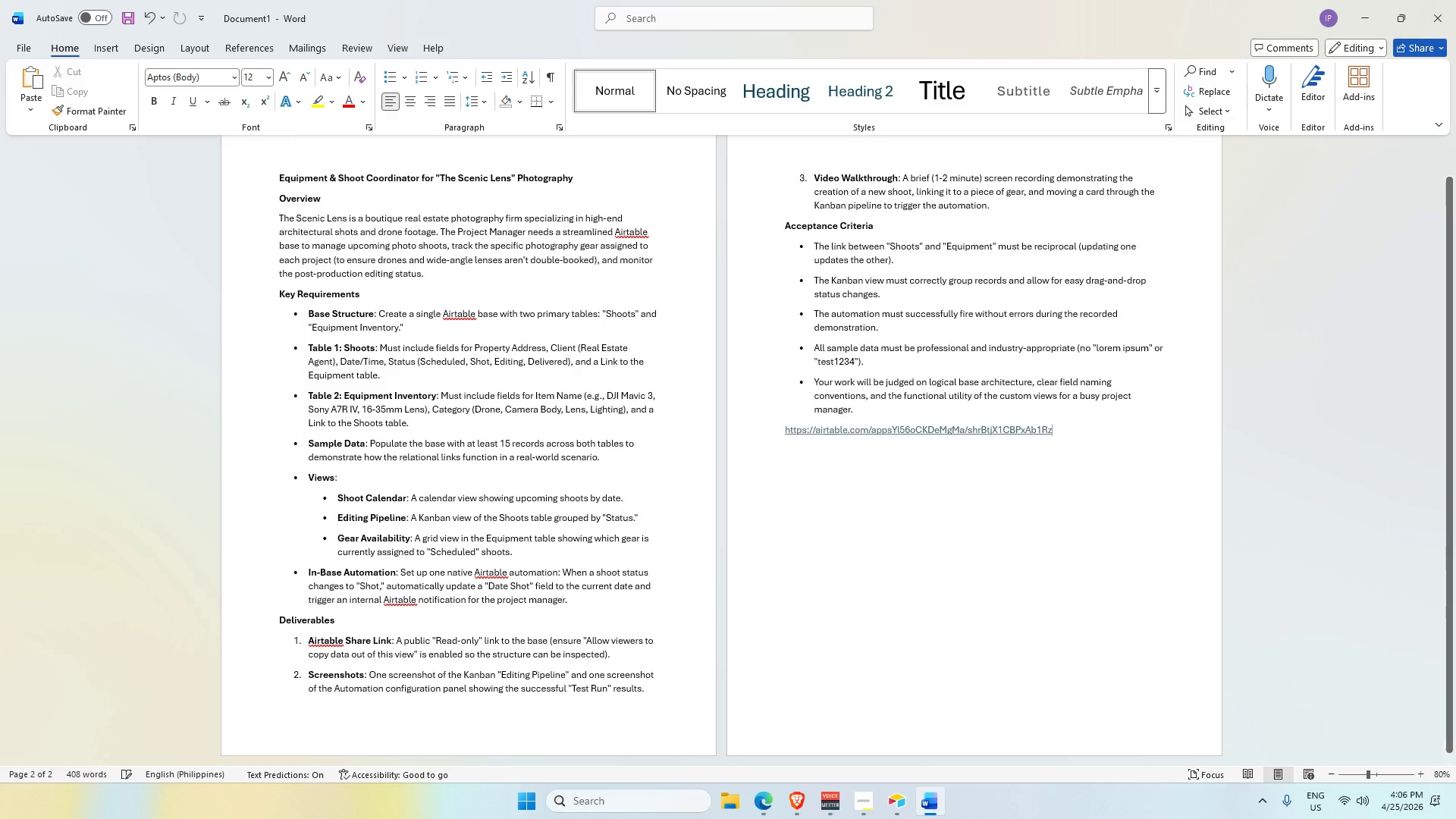 
key(Shift+Enter)
 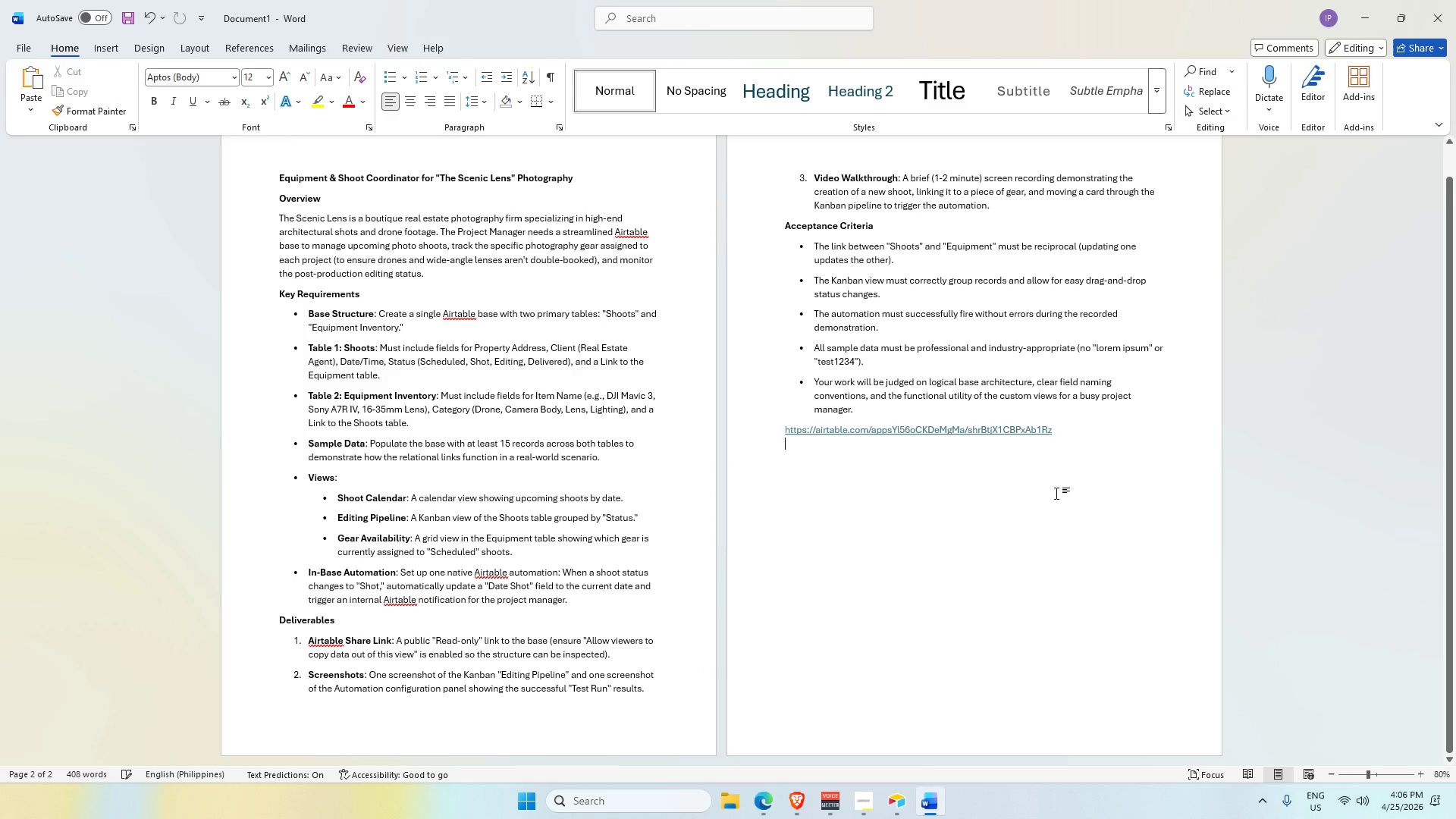 
key(Enter)
 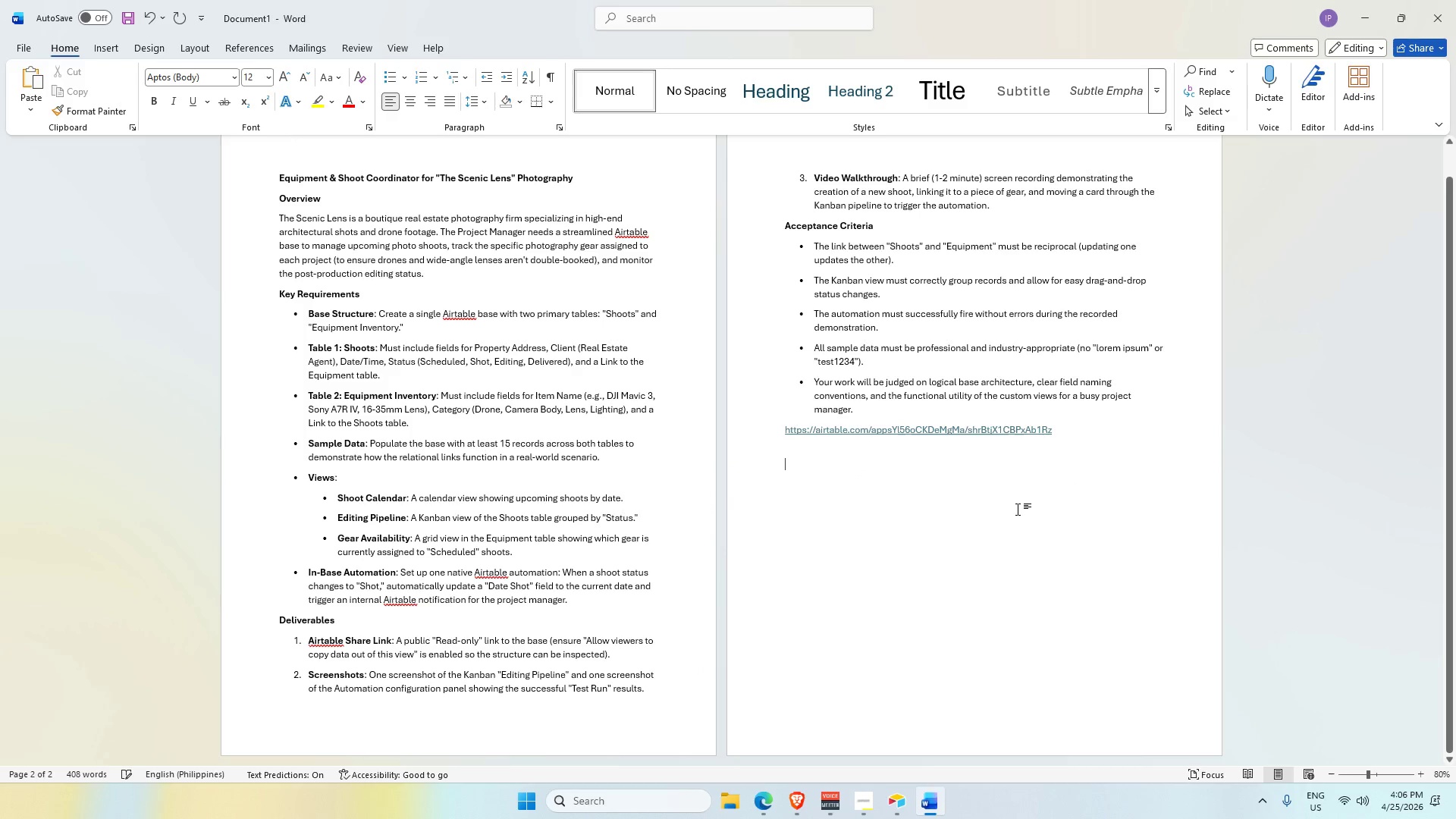 
key(Control+V)
 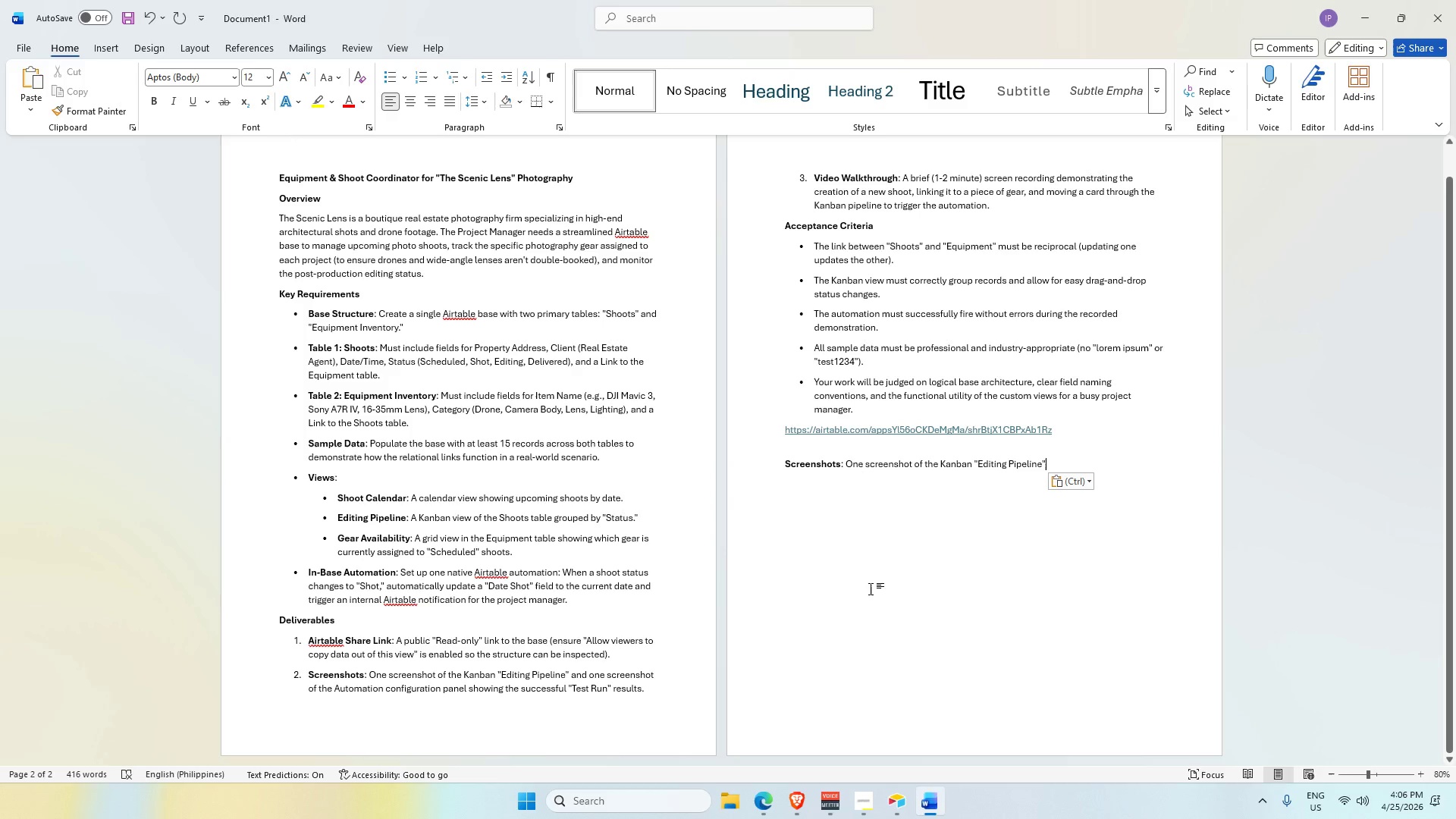 
wait(22.02)
 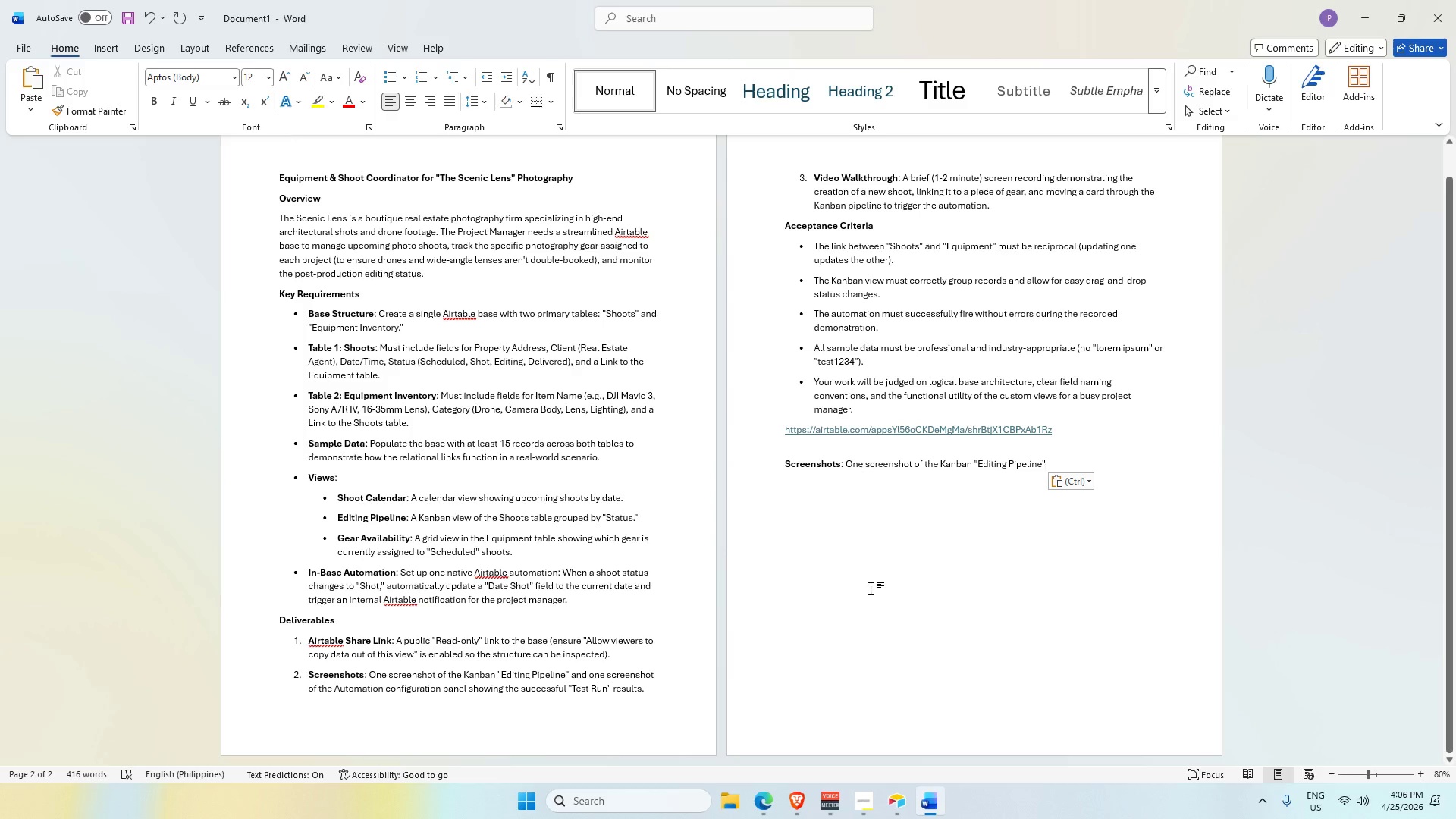 
key(Alt+Tab)
 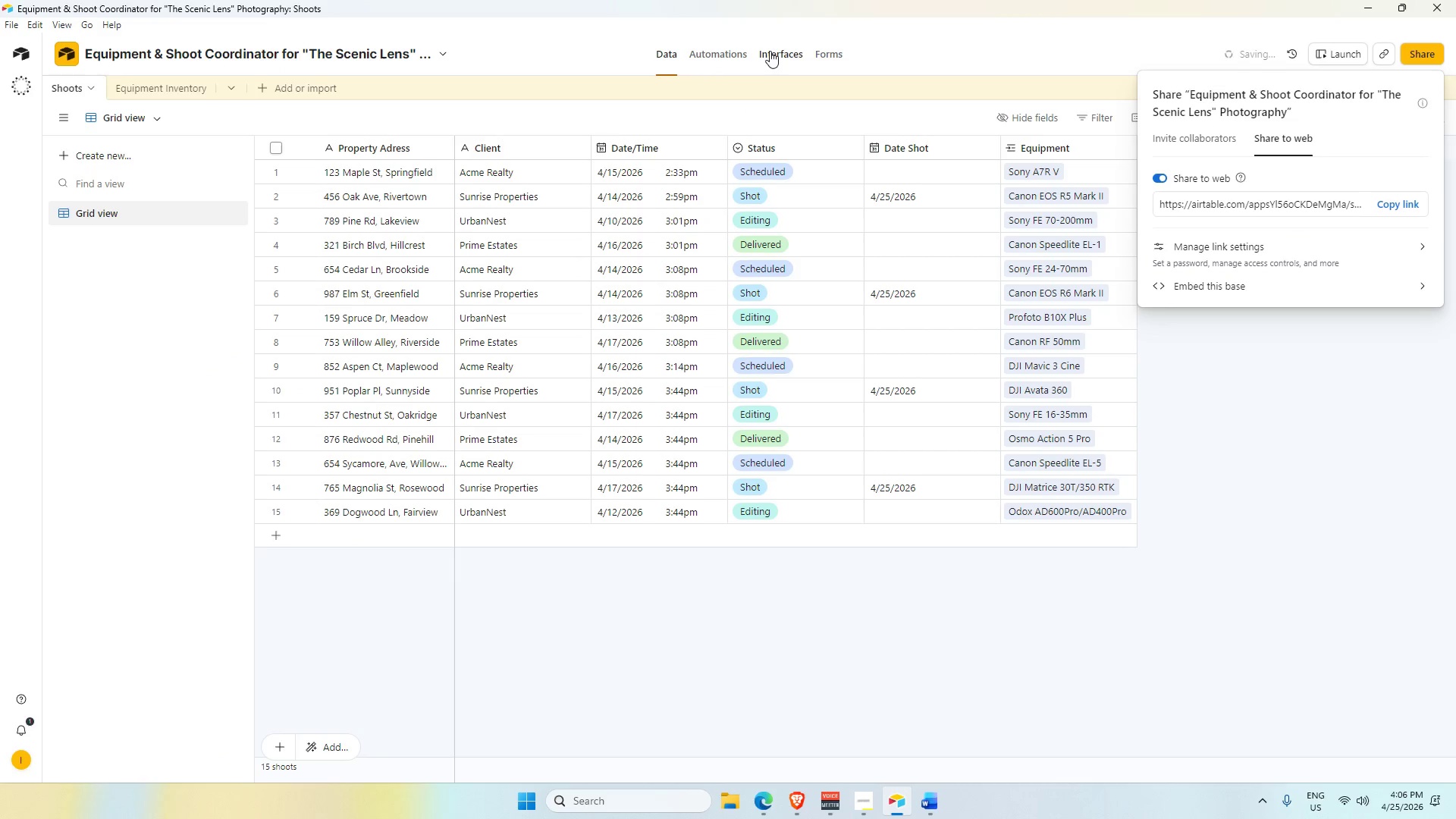 
wait(6.27)
 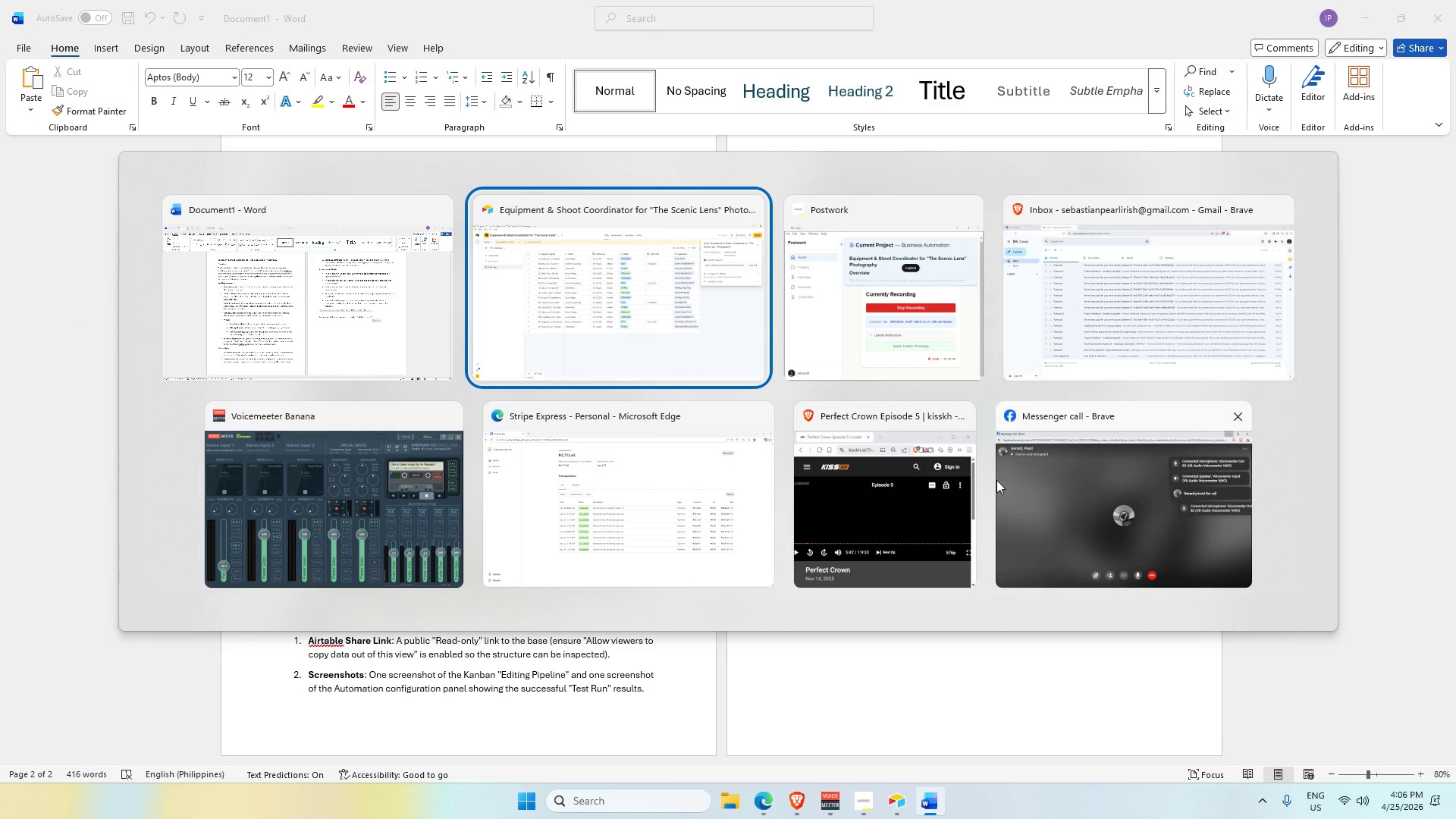 
left_click([315, 228])
 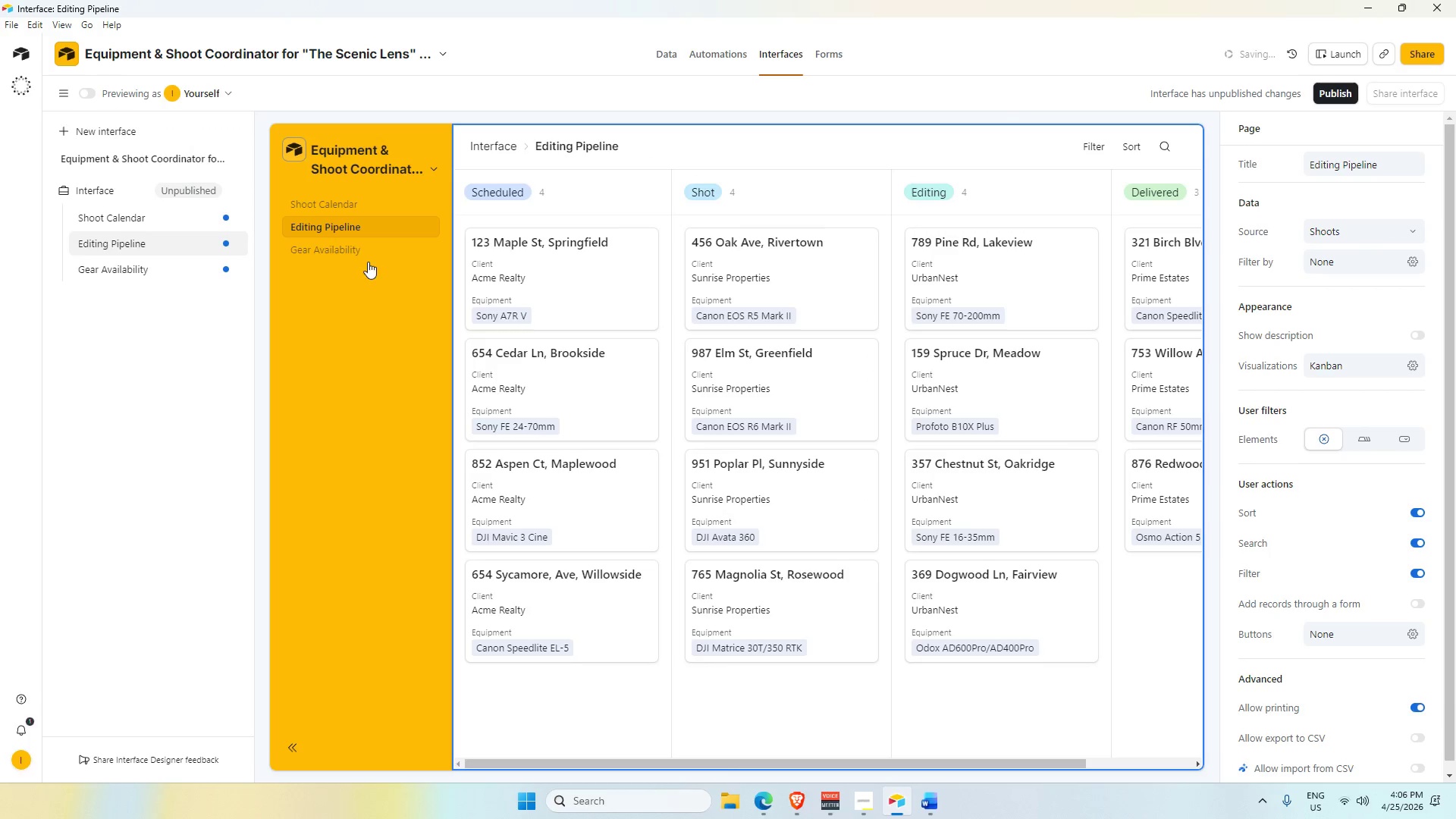 
scroll: coordinate [792, 651], scroll_direction: up, amount: 3.0
 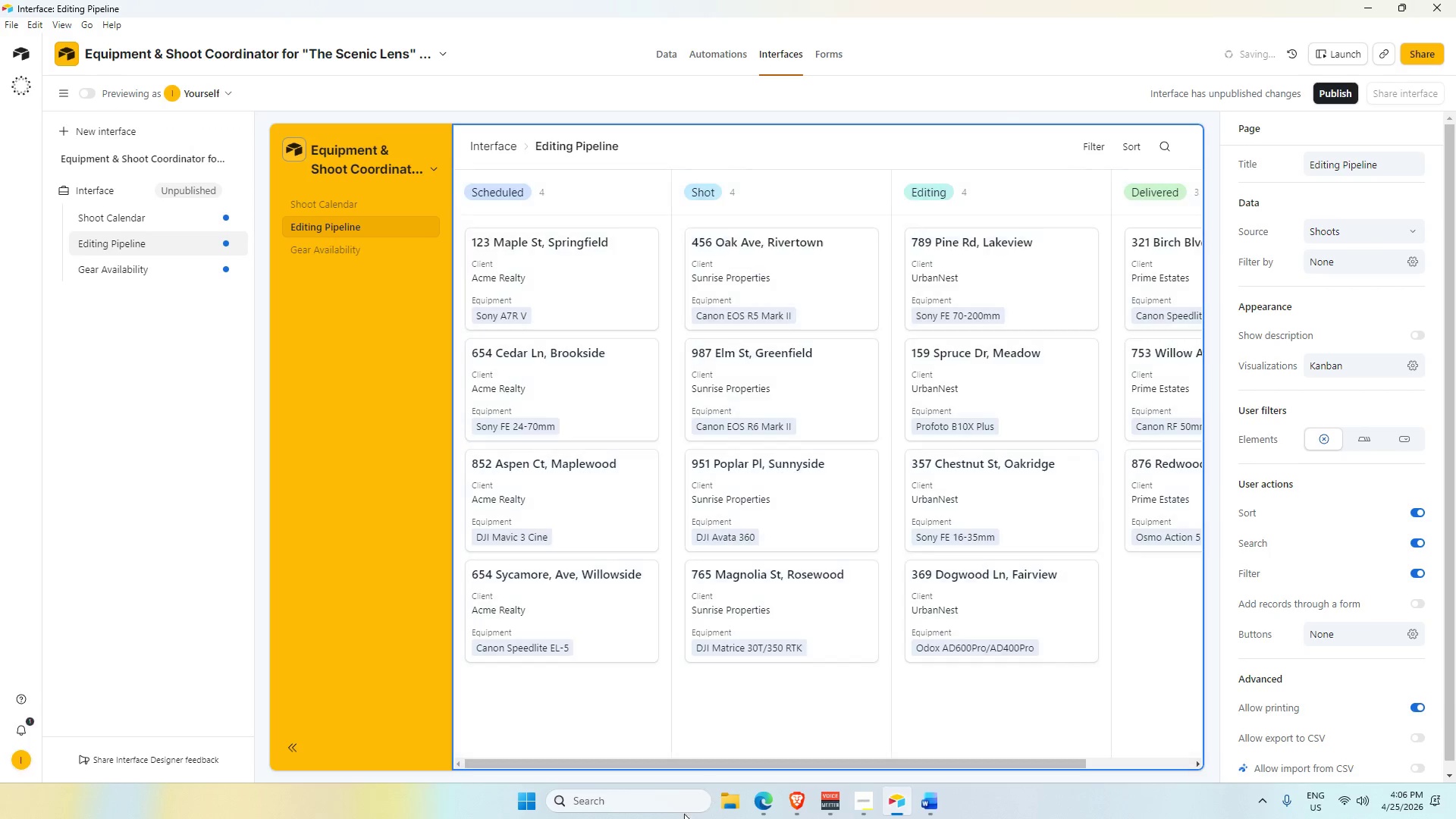 
left_click([530, 805])
 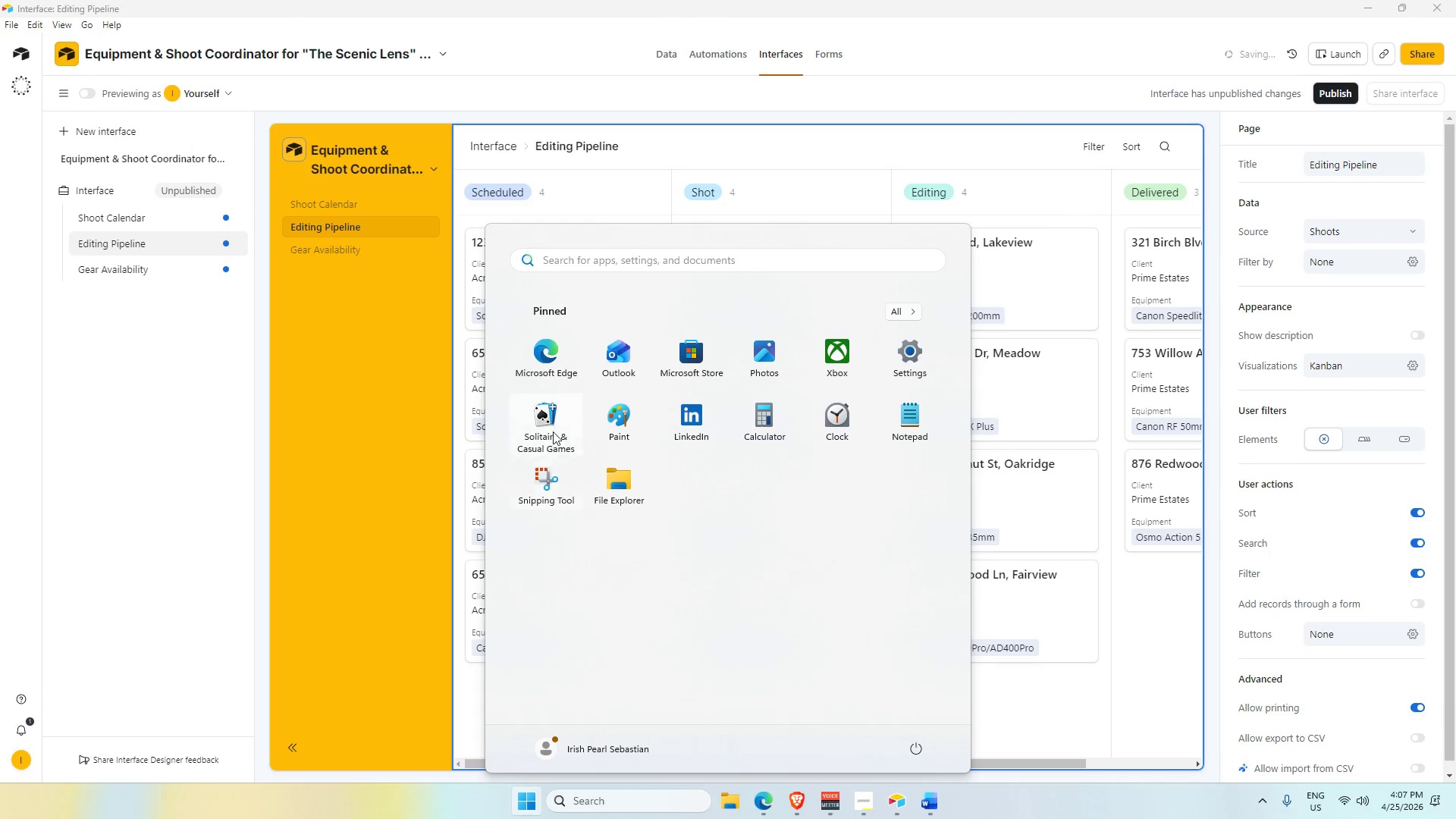 
left_click([543, 484])
 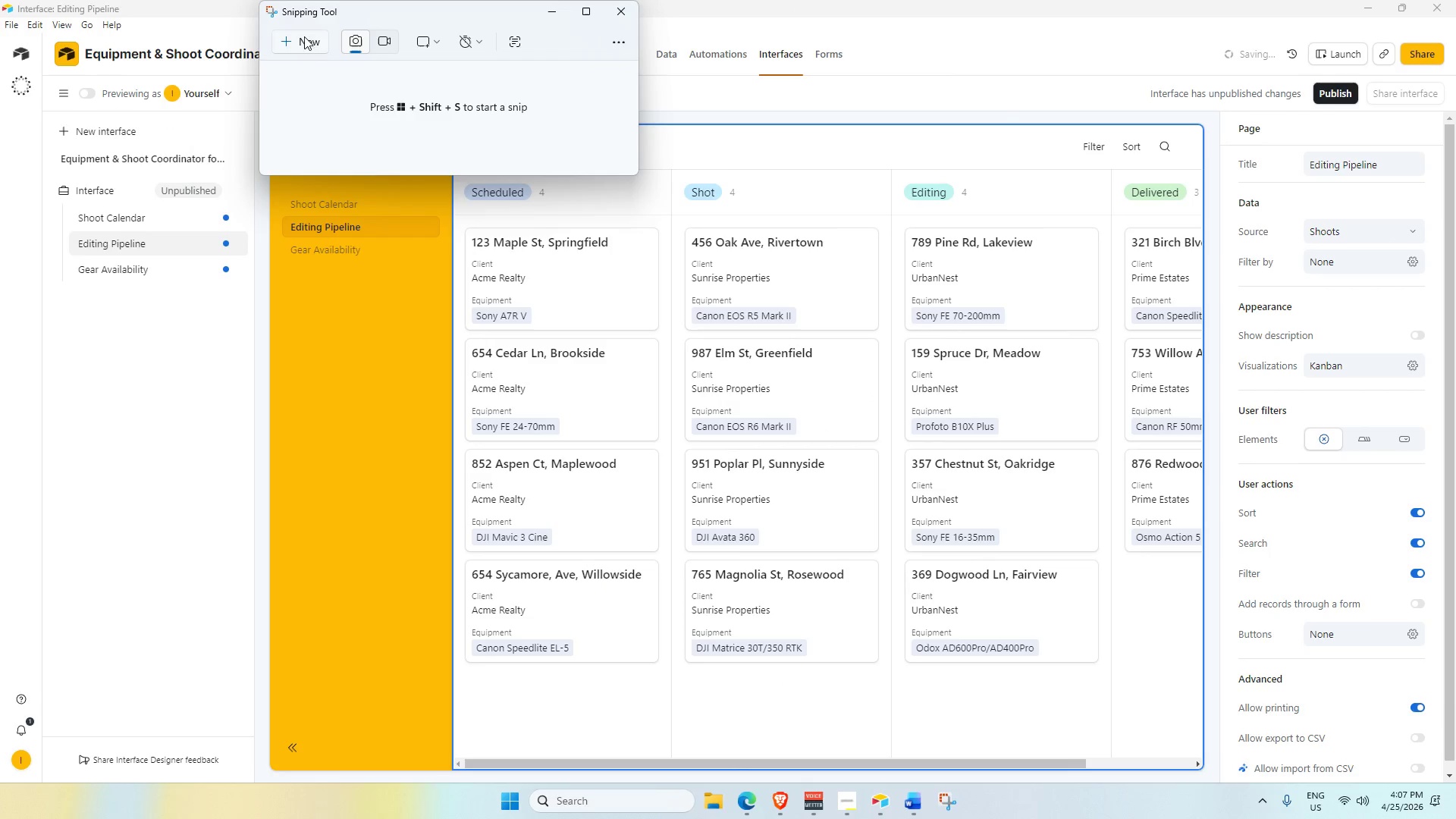 
left_click([305, 43])
 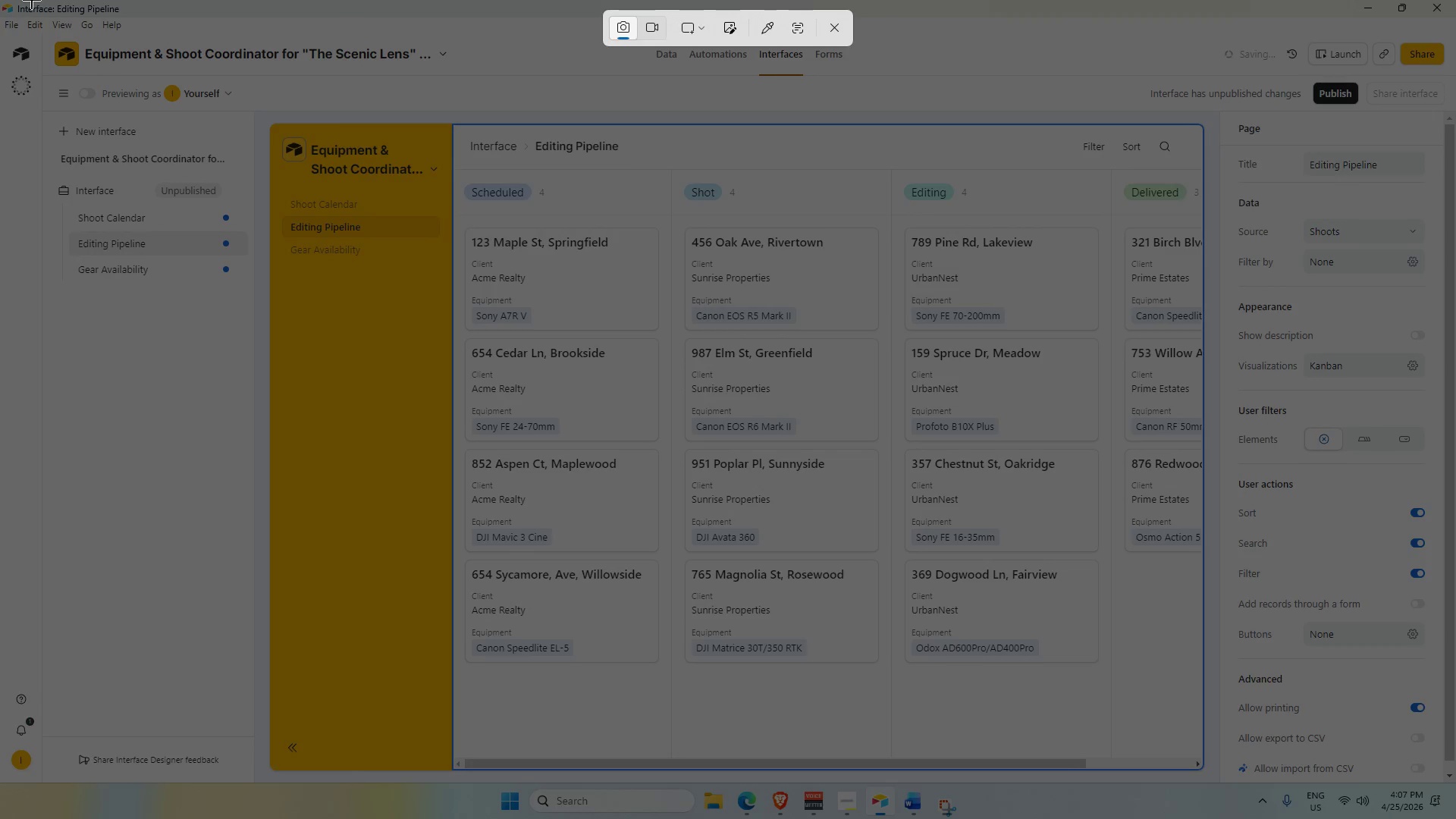 
left_click_drag(start_coordinate=[0, 0], to_coordinate=[1455, 782])
 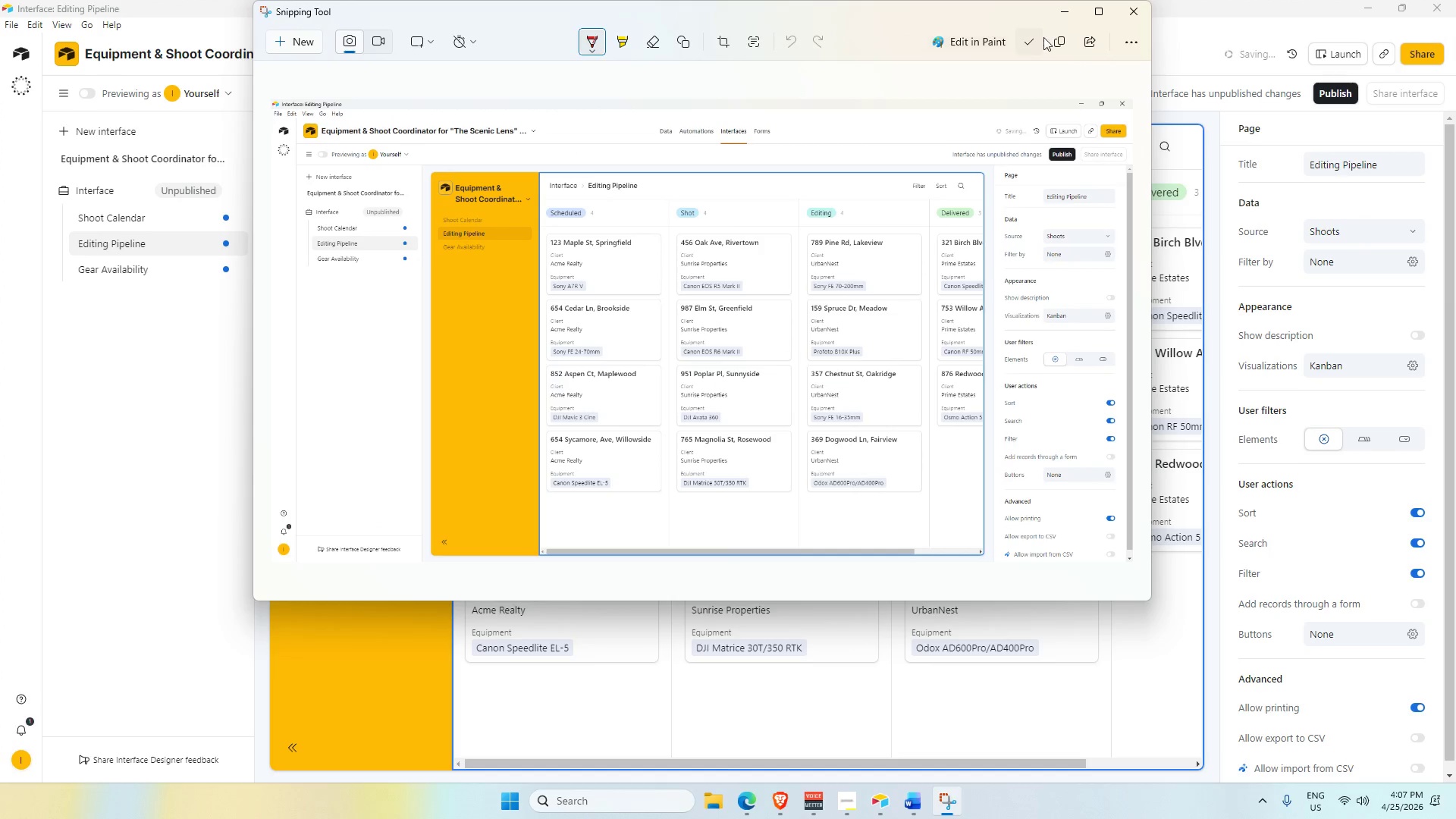 
left_click([1035, 36])
 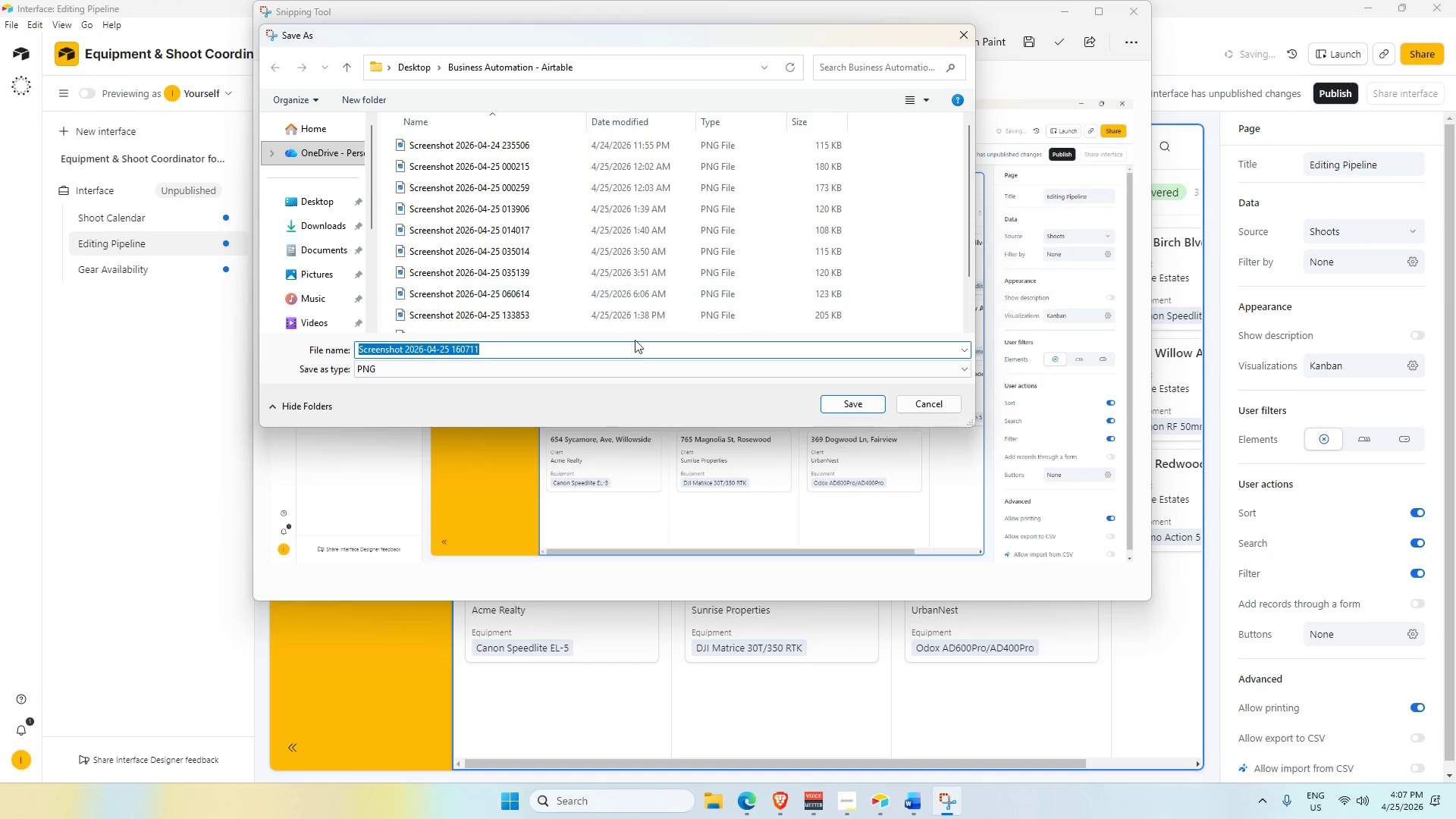 
scroll: coordinate [526, 298], scroll_direction: down, amount: 11.0
 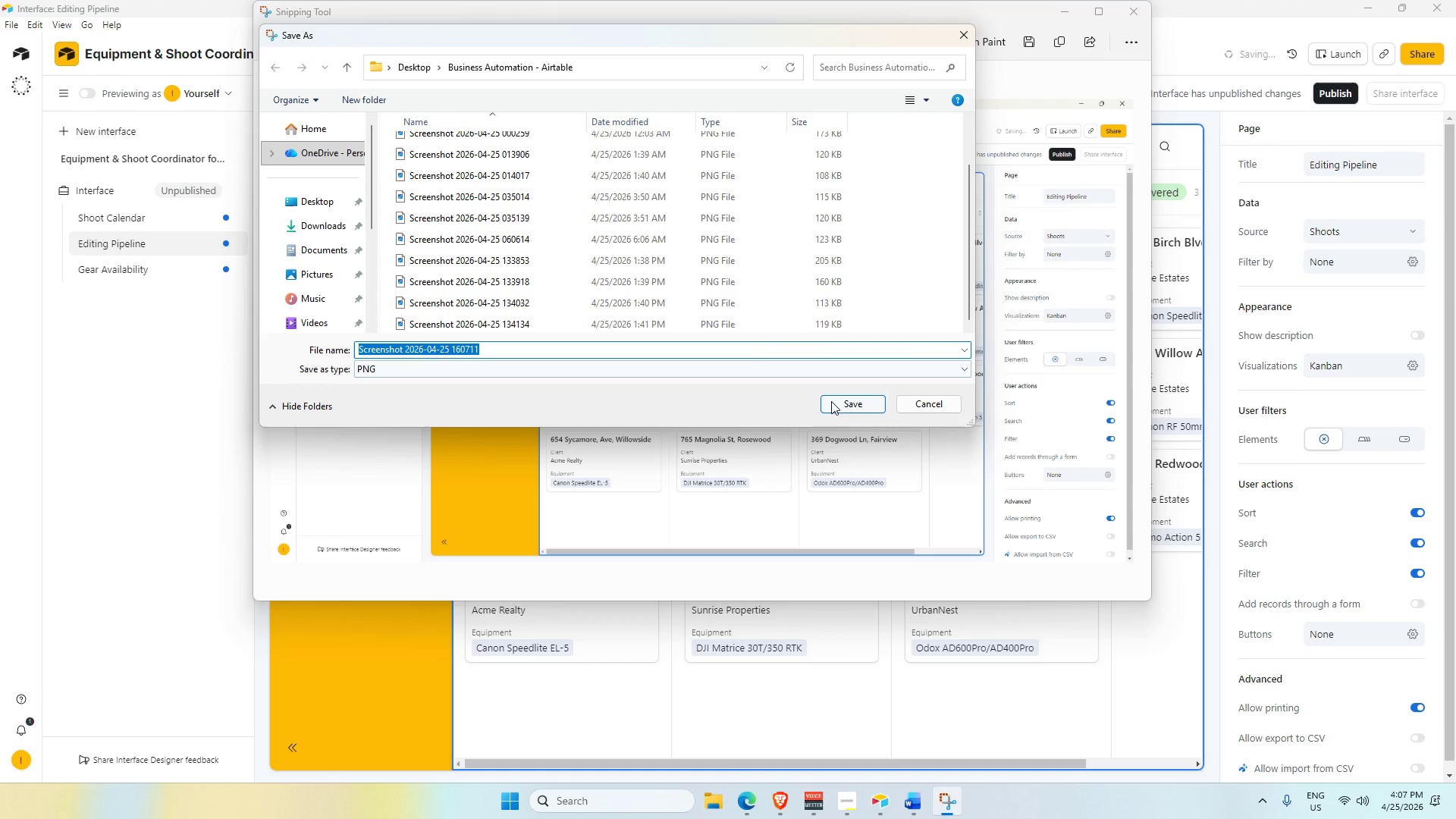 
left_click([836, 401])
 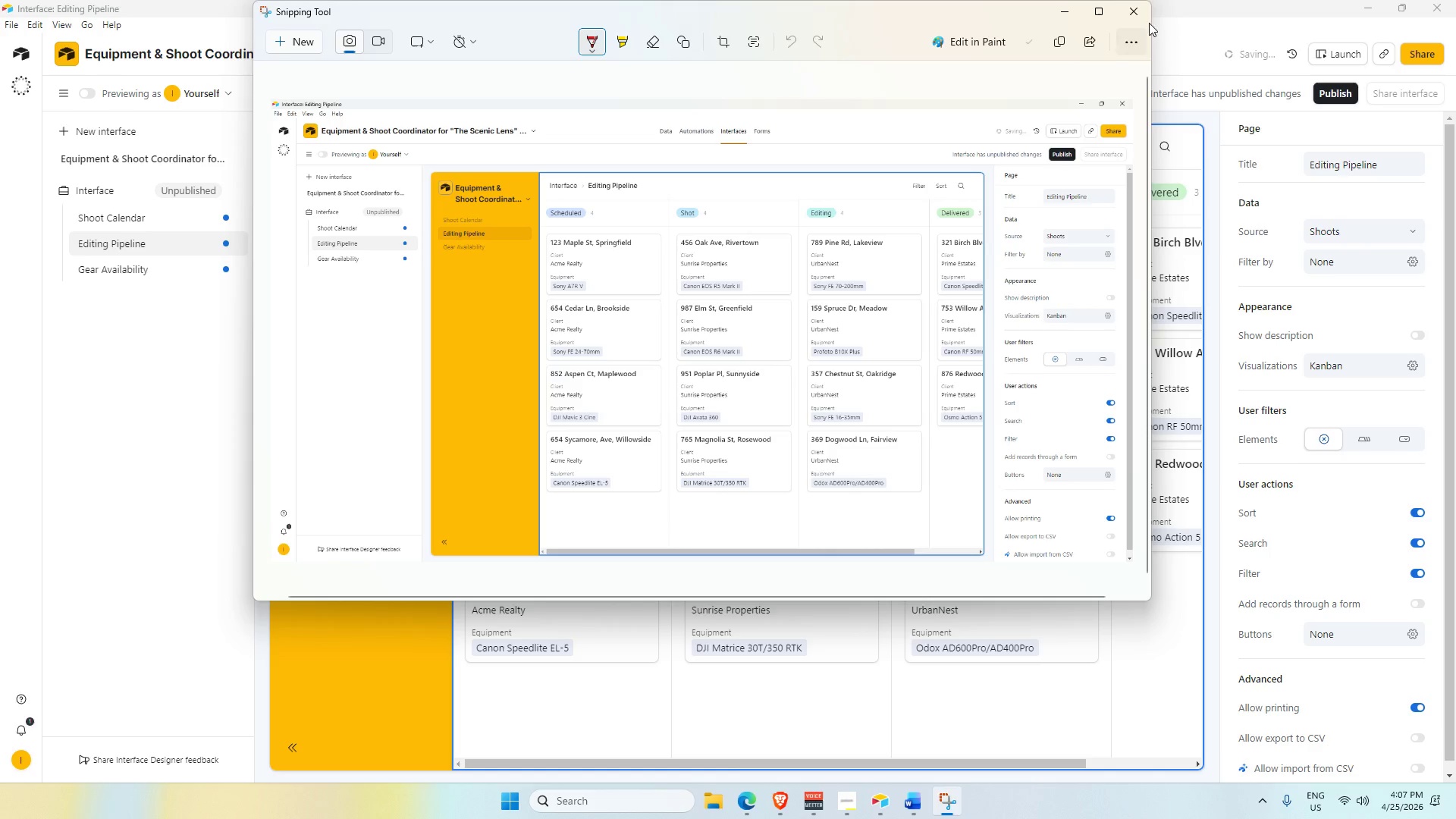 
left_click([1139, 14])
 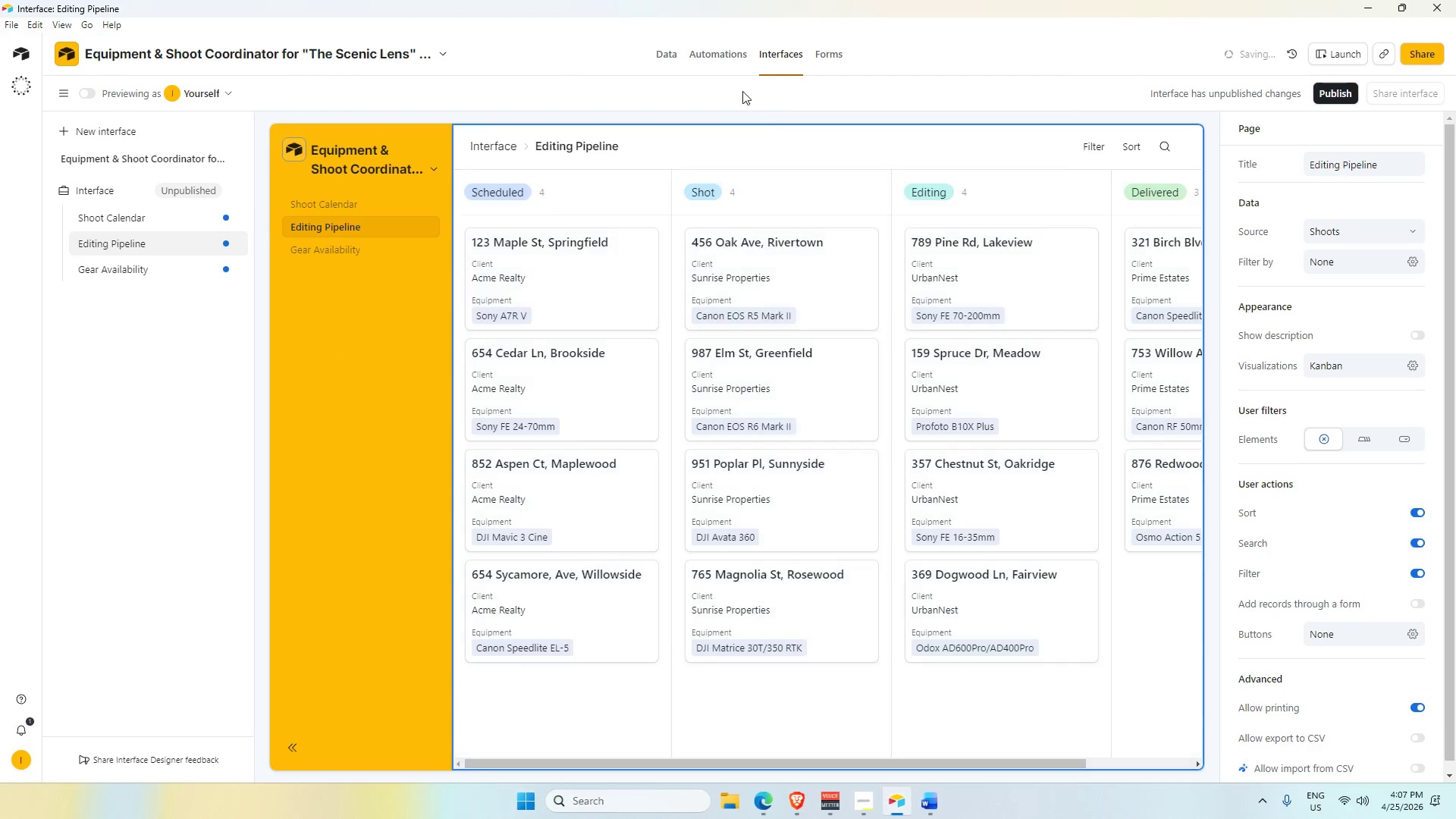 
left_click([729, 58])
 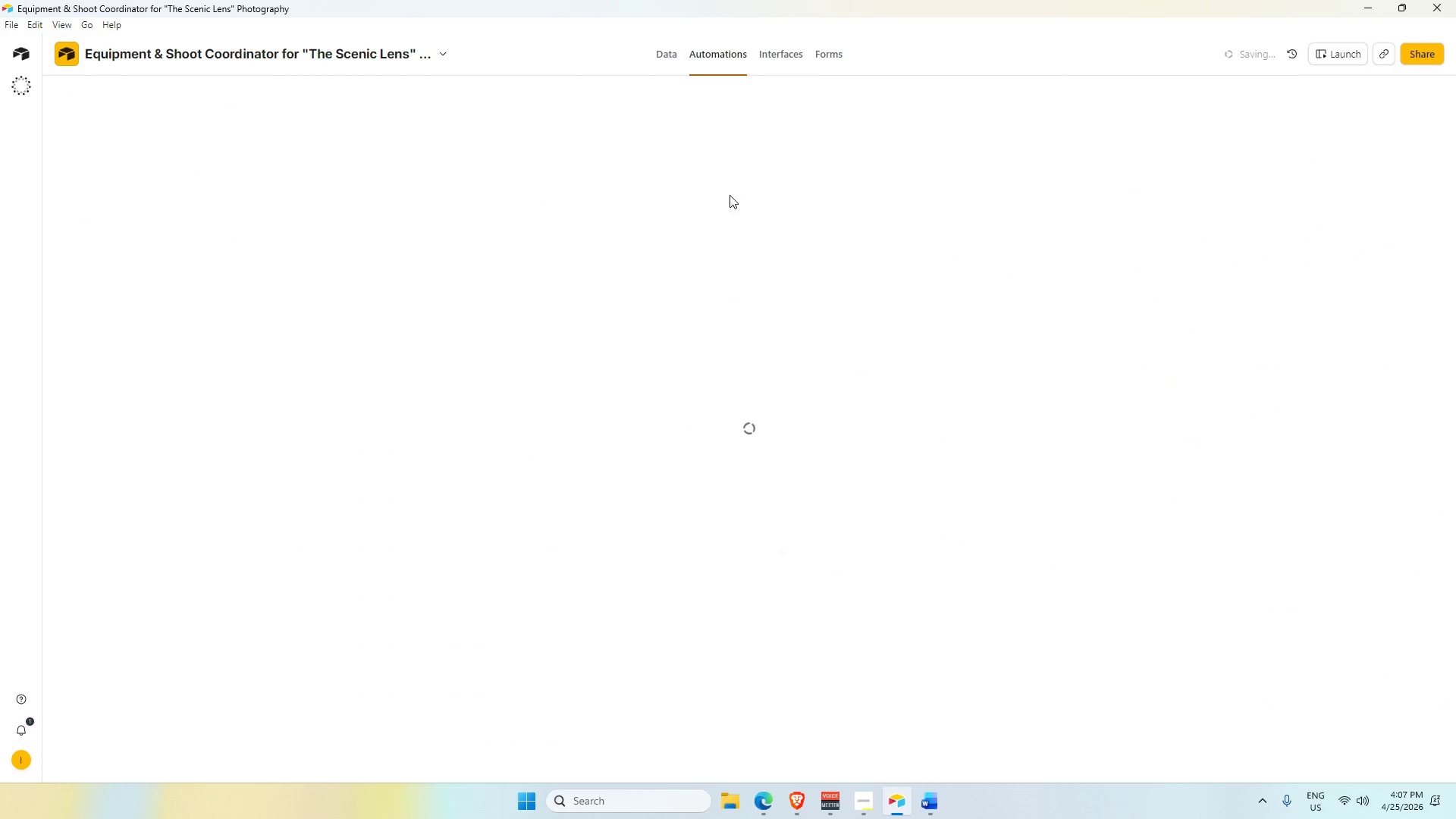 
key(Alt+Tab)
 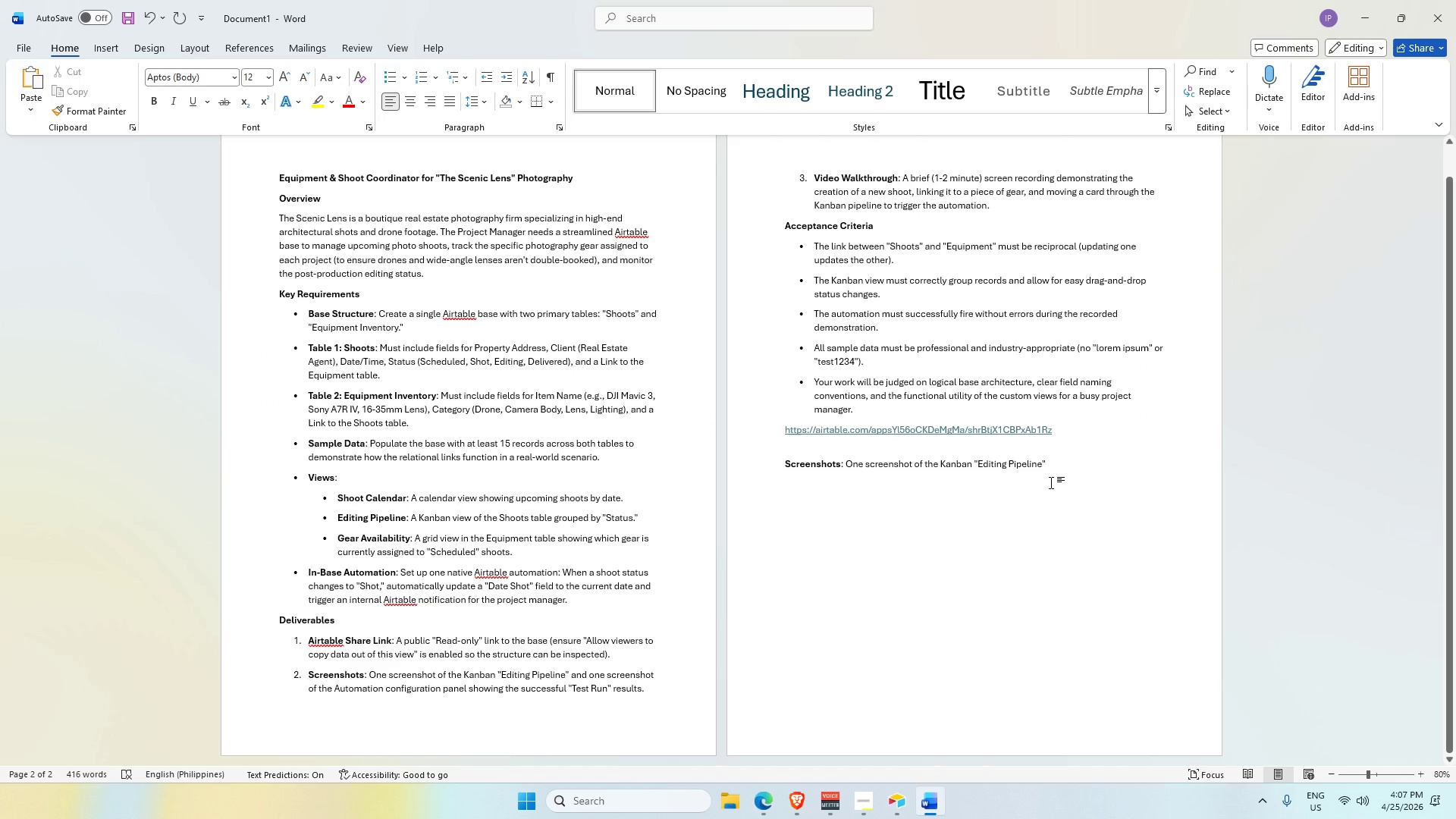 
key(Period)
 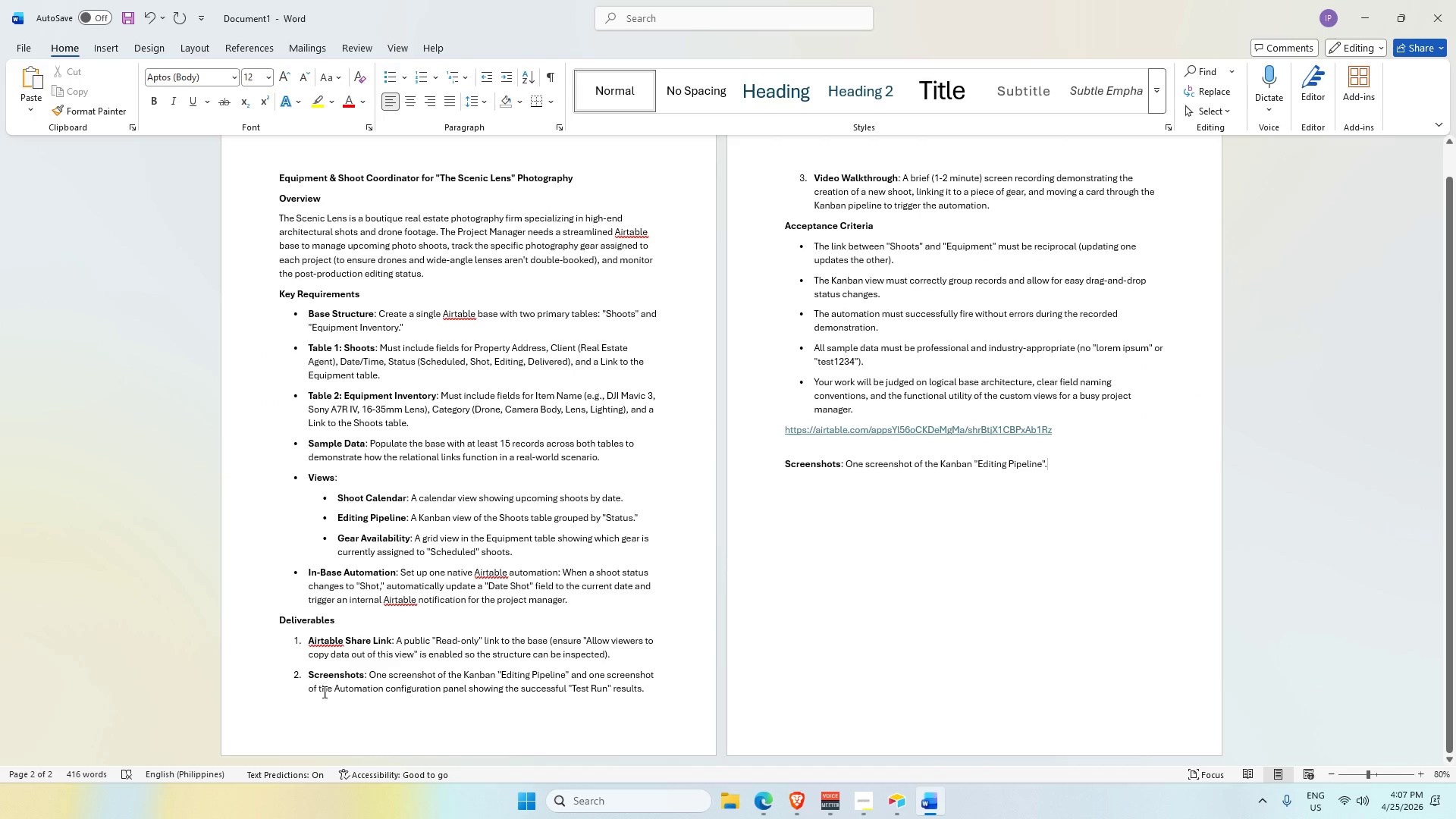 
left_click_drag(start_coordinate=[309, 670], to_coordinate=[672, 695])
 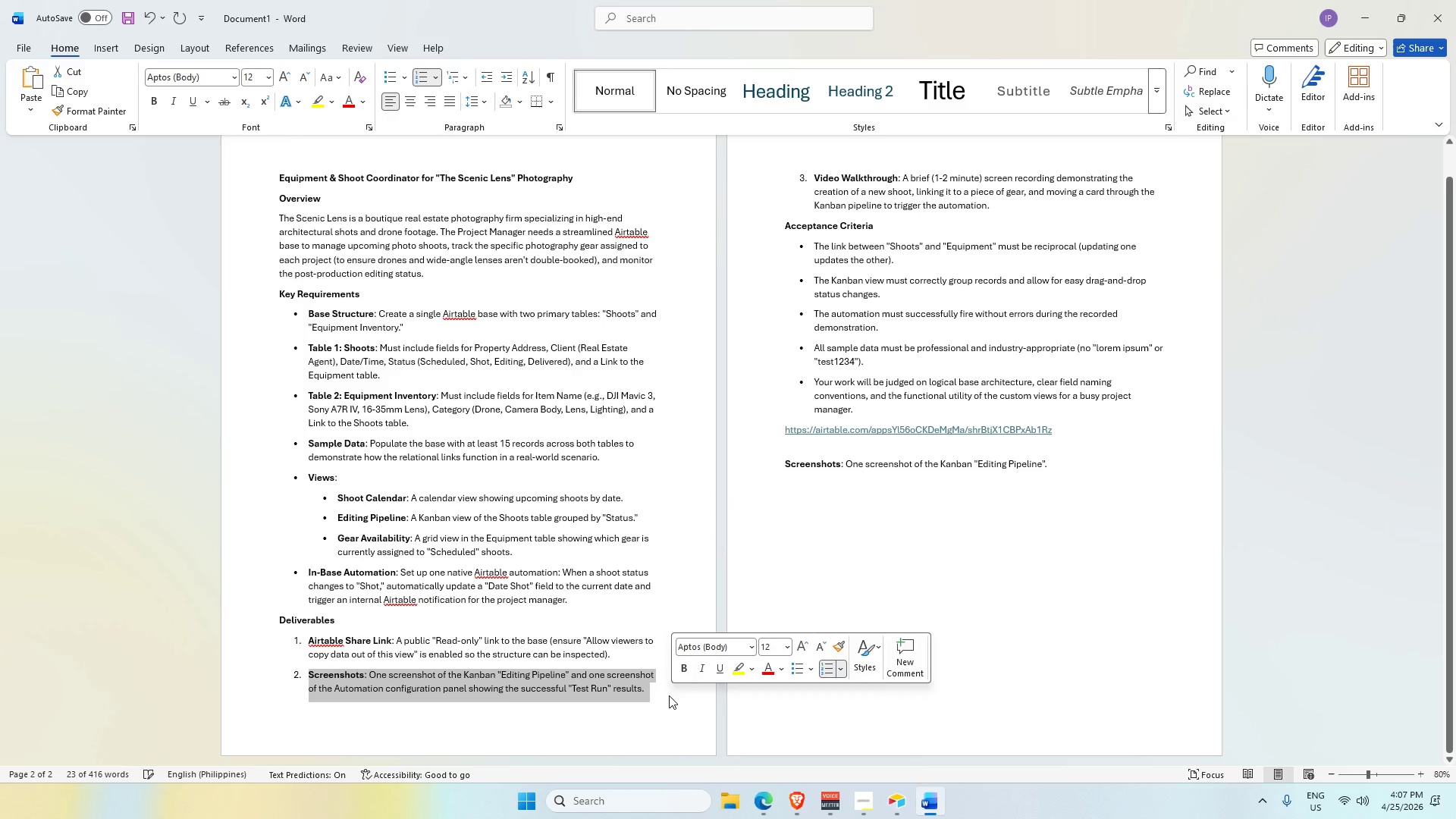 
key(Control+V)
 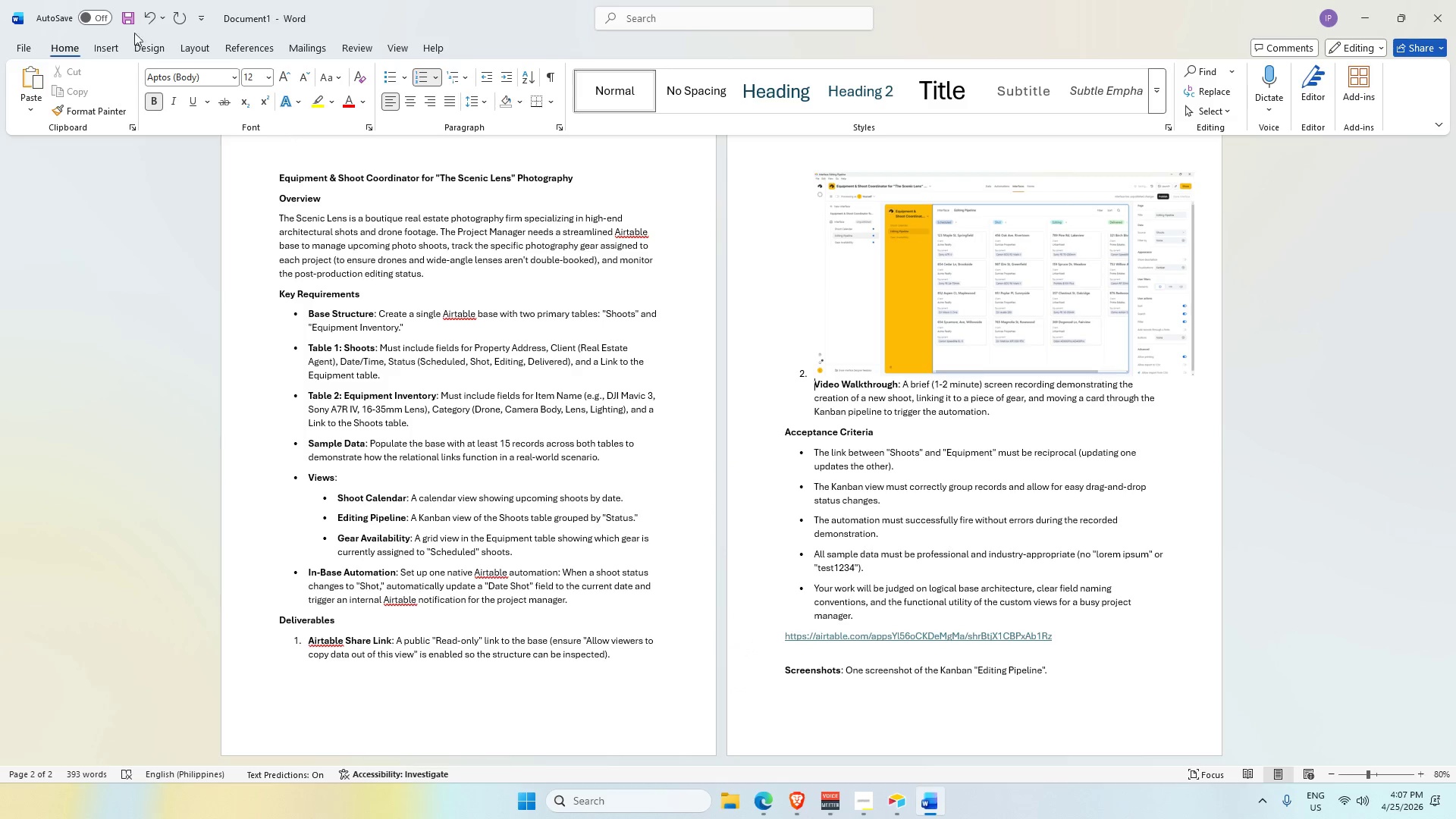 
left_click([149, 17])
 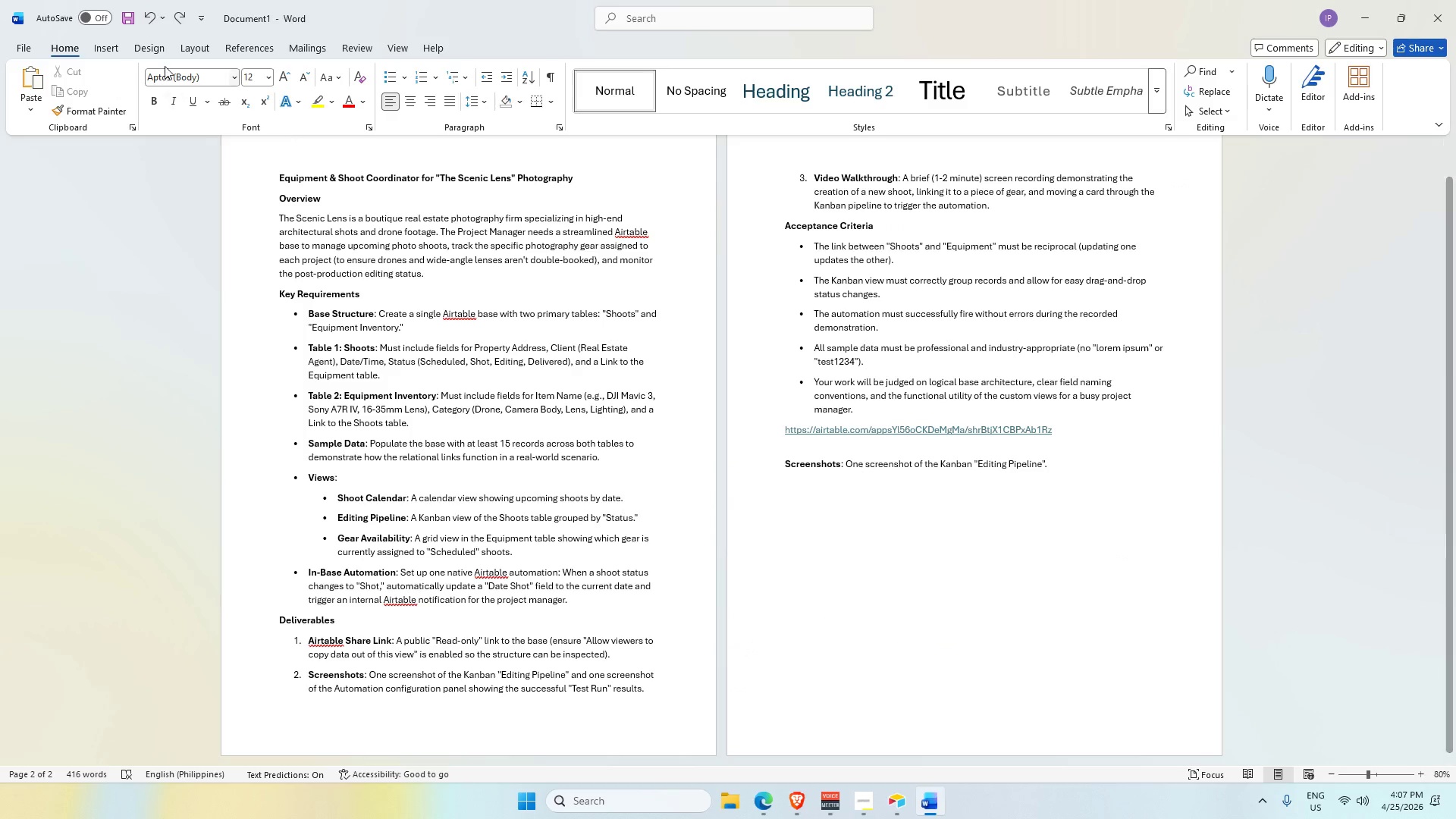 
left_click([149, 17])
 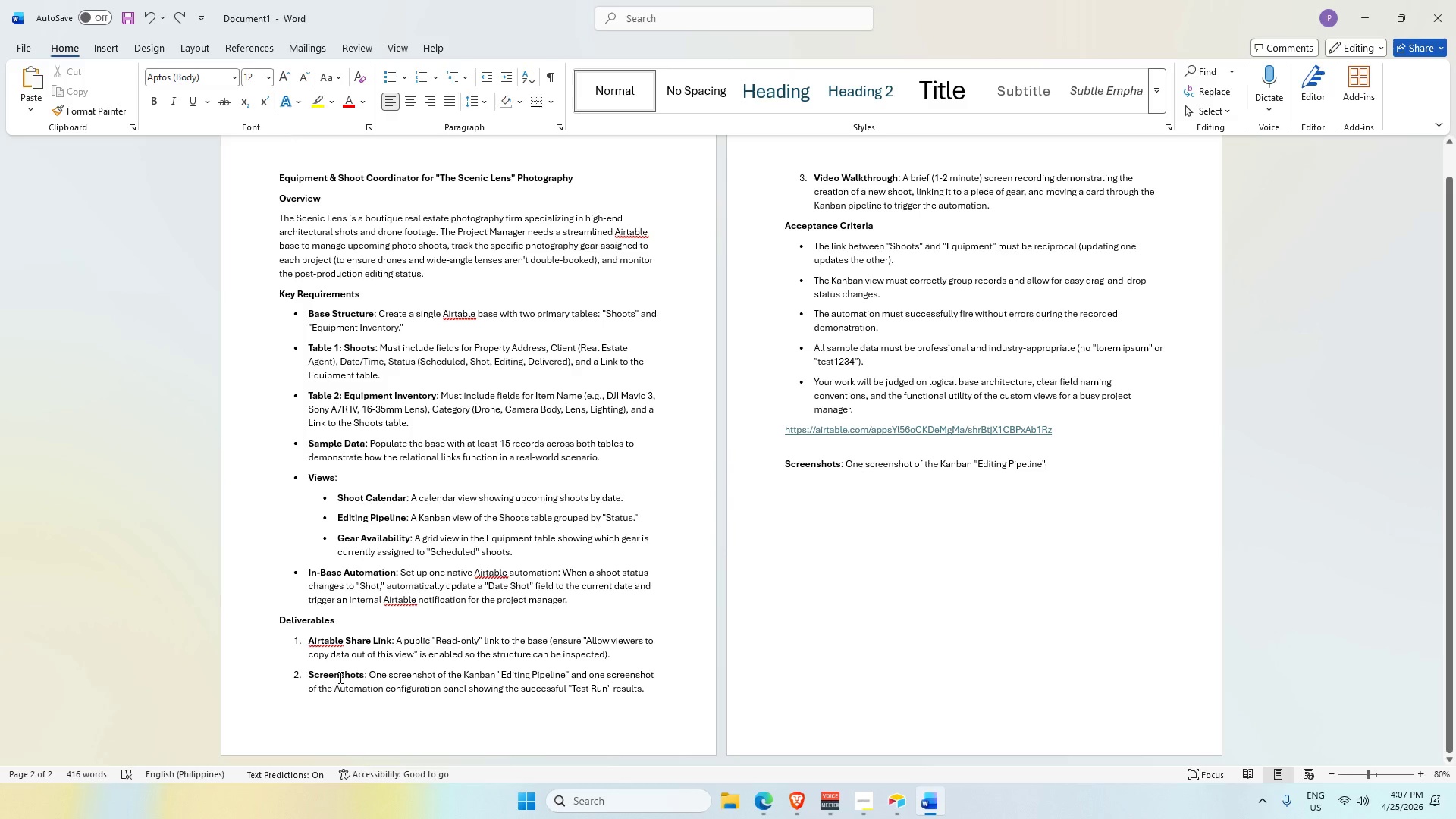 
key(Period)
 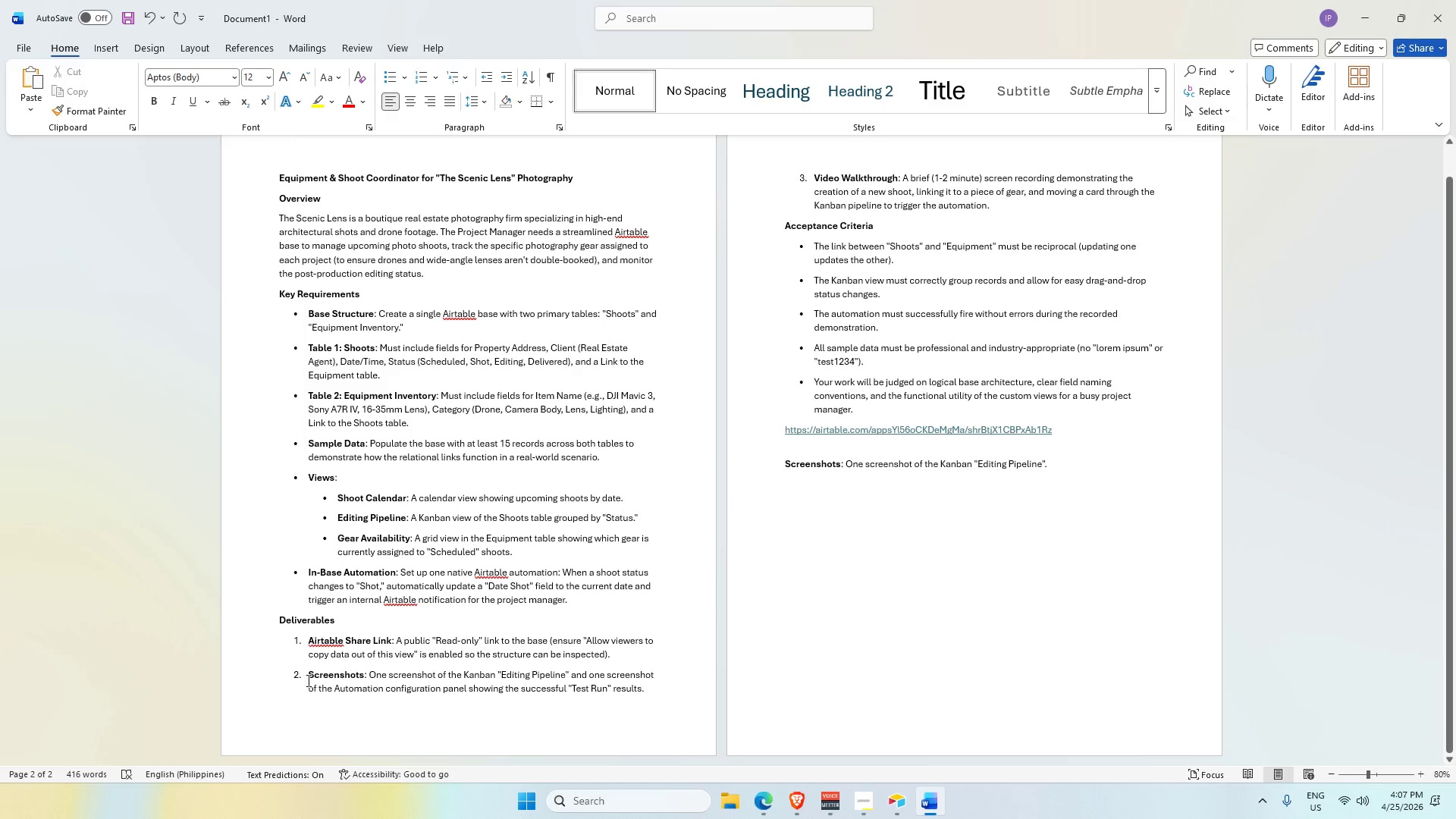 
left_click_drag(start_coordinate=[309, 670], to_coordinate=[644, 689])
 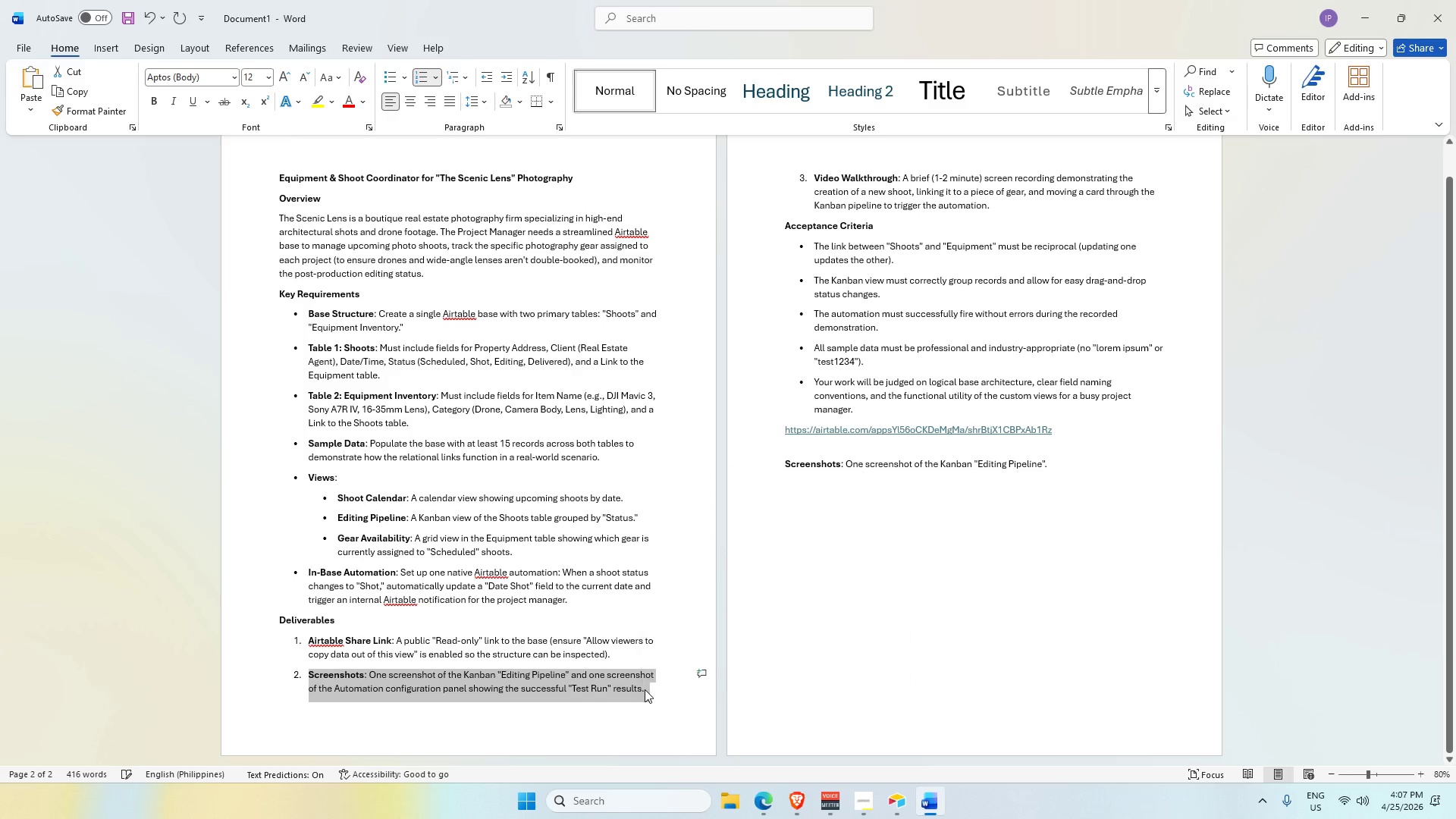 
key(Control+C)
 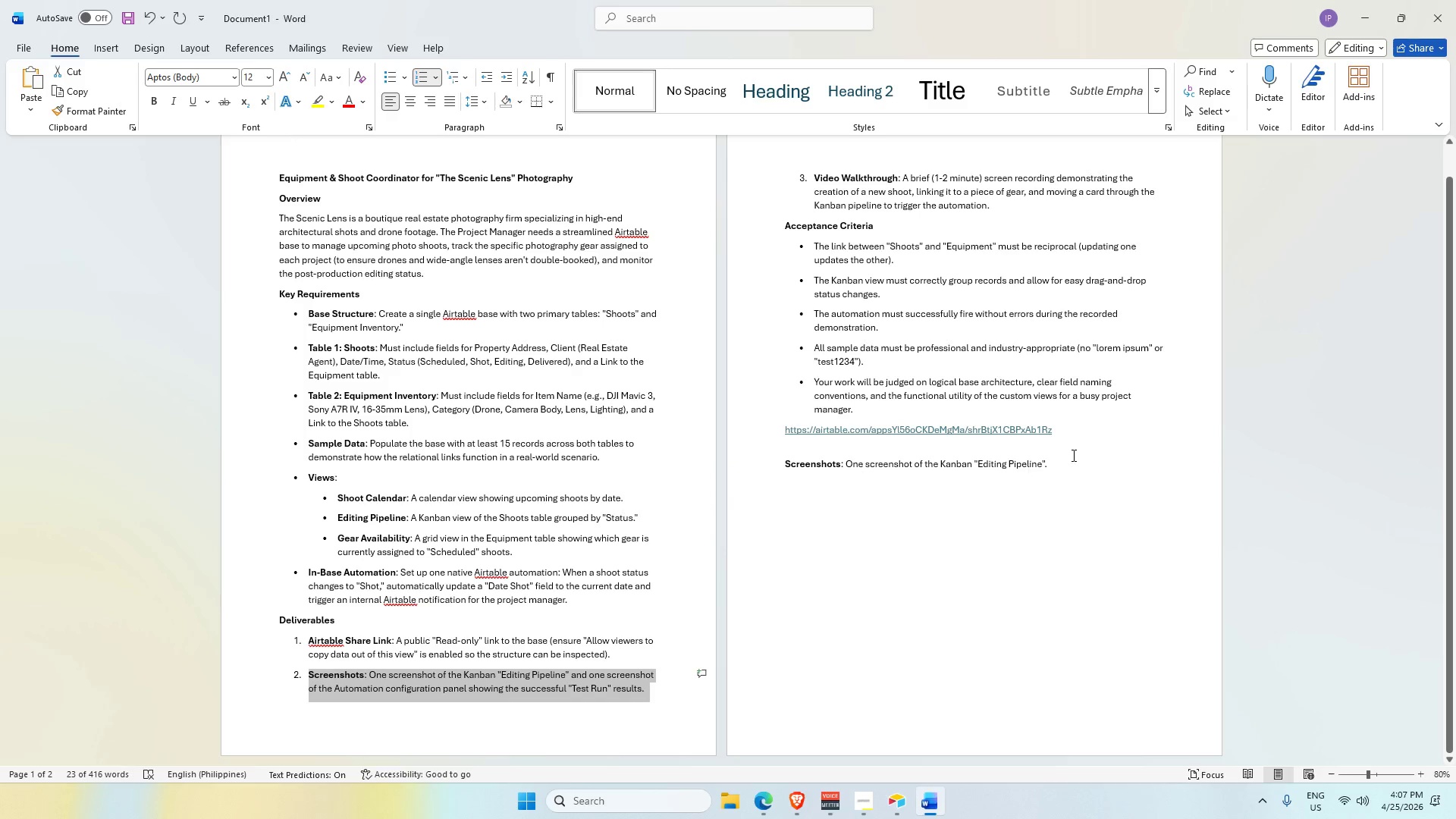 
left_click([1072, 454])
 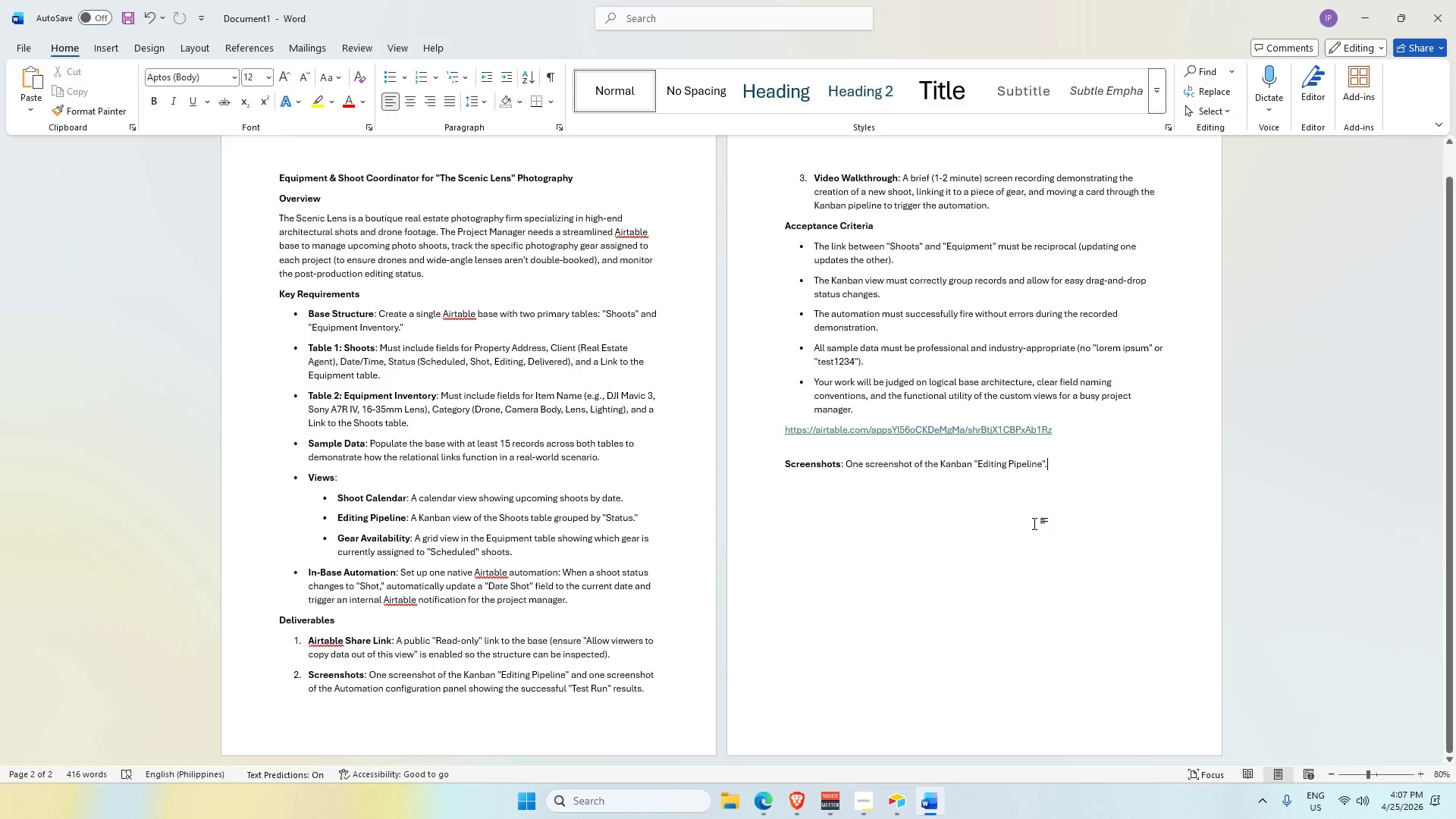 
key(Shift+ShiftRight)
 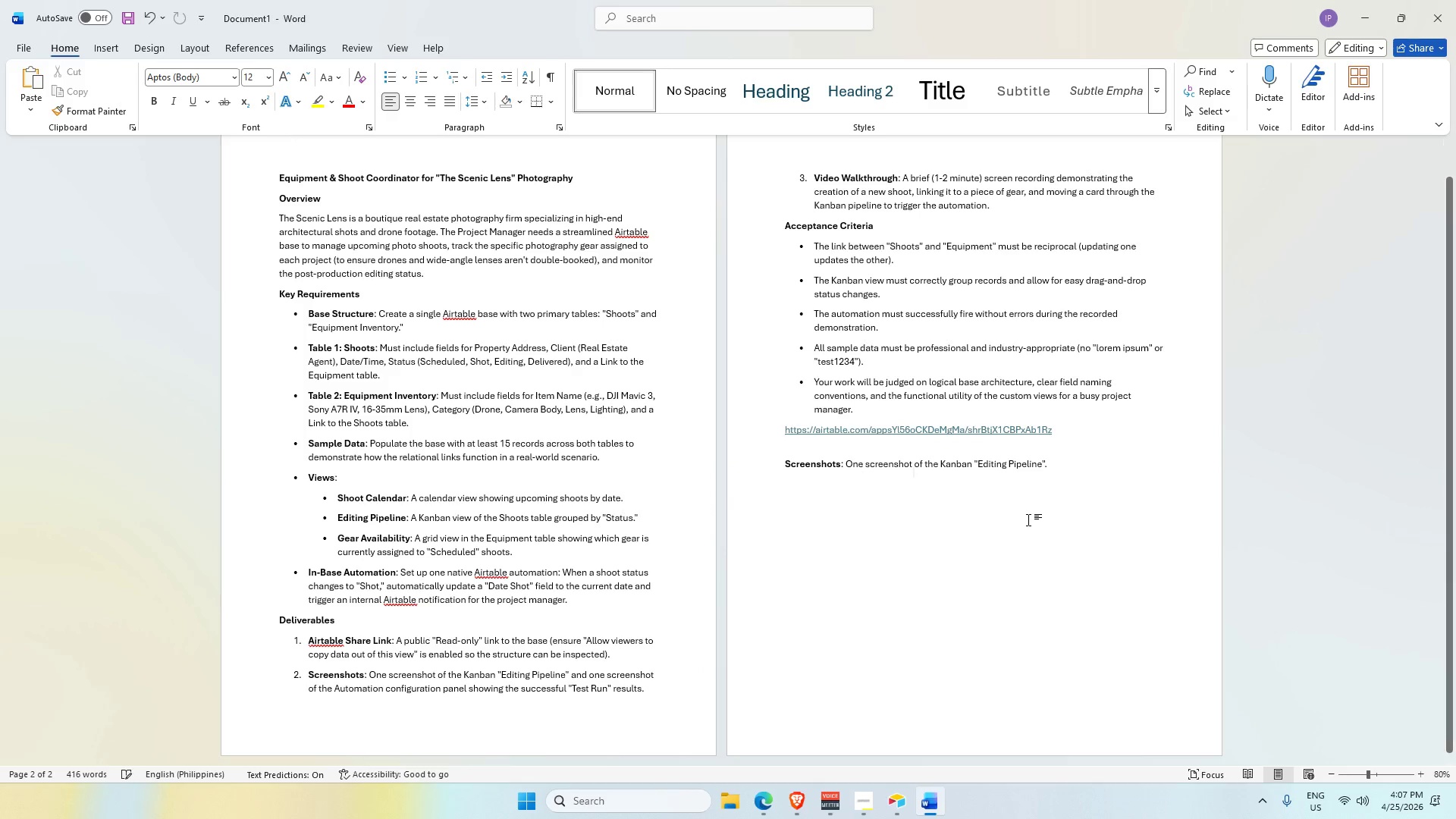 
key(Shift+Enter)
 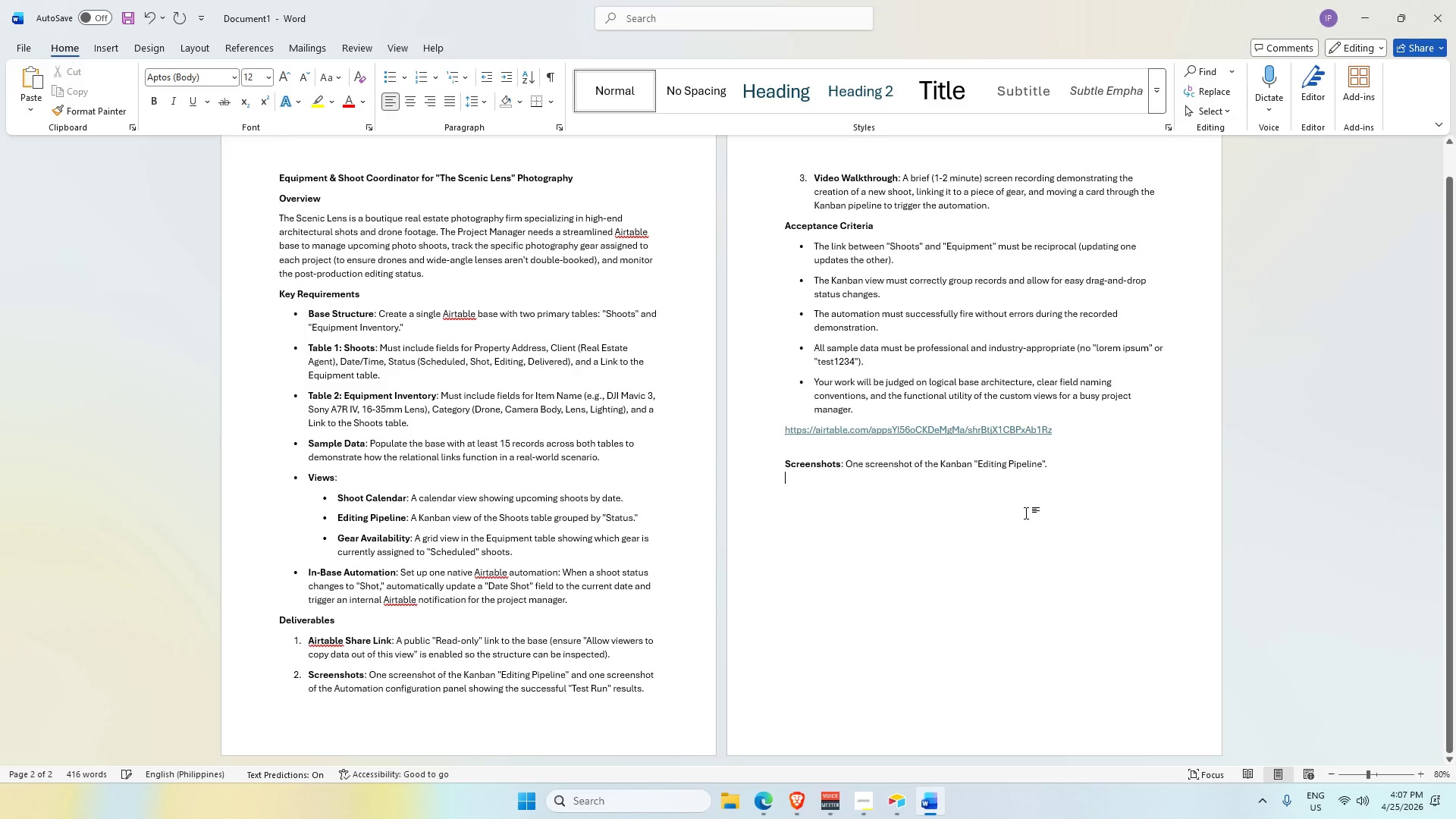 
key(Enter)
 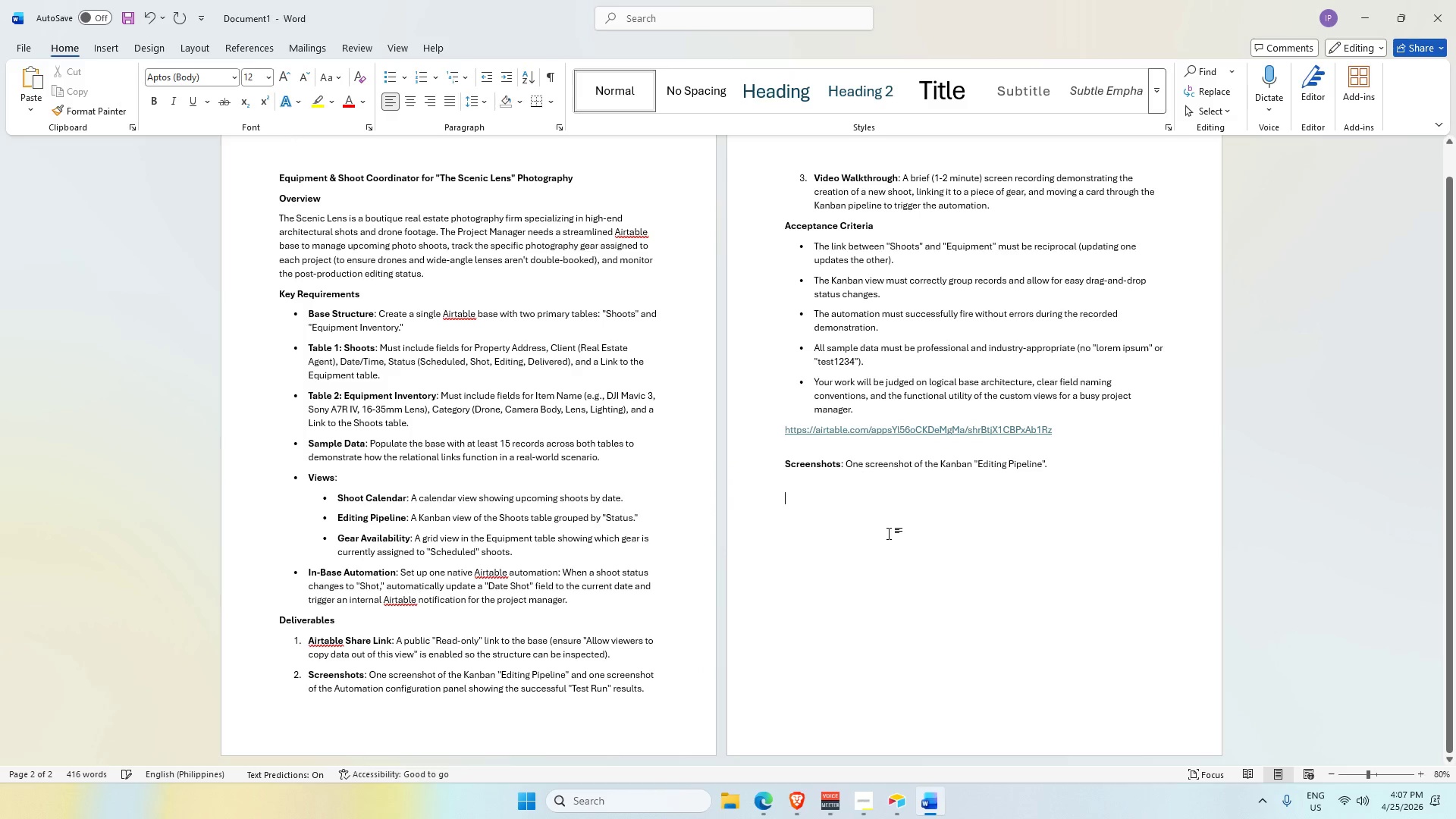 
key(Control+V)
 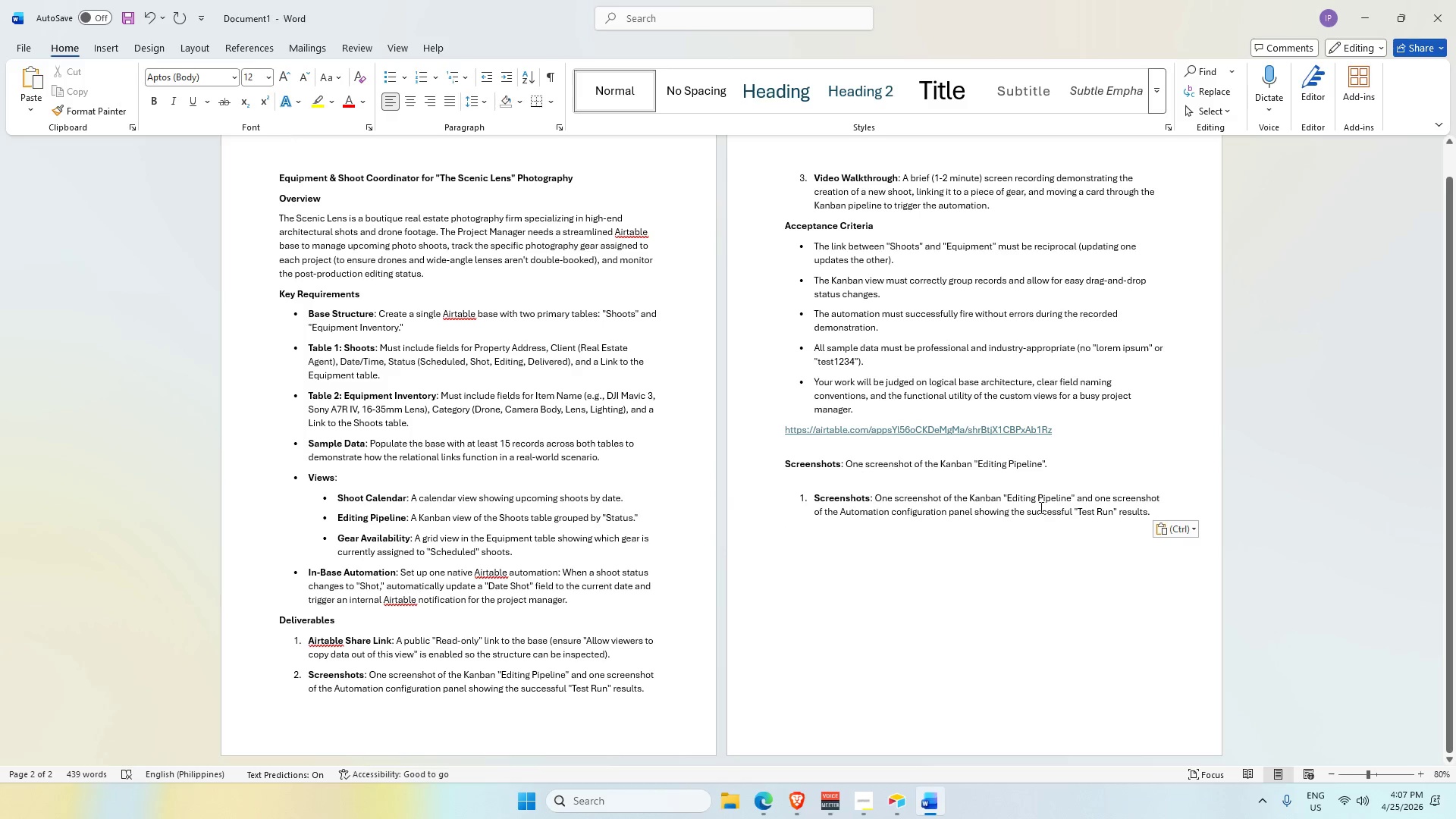 
left_click_drag(start_coordinate=[1078, 497], to_coordinate=[981, 492])
 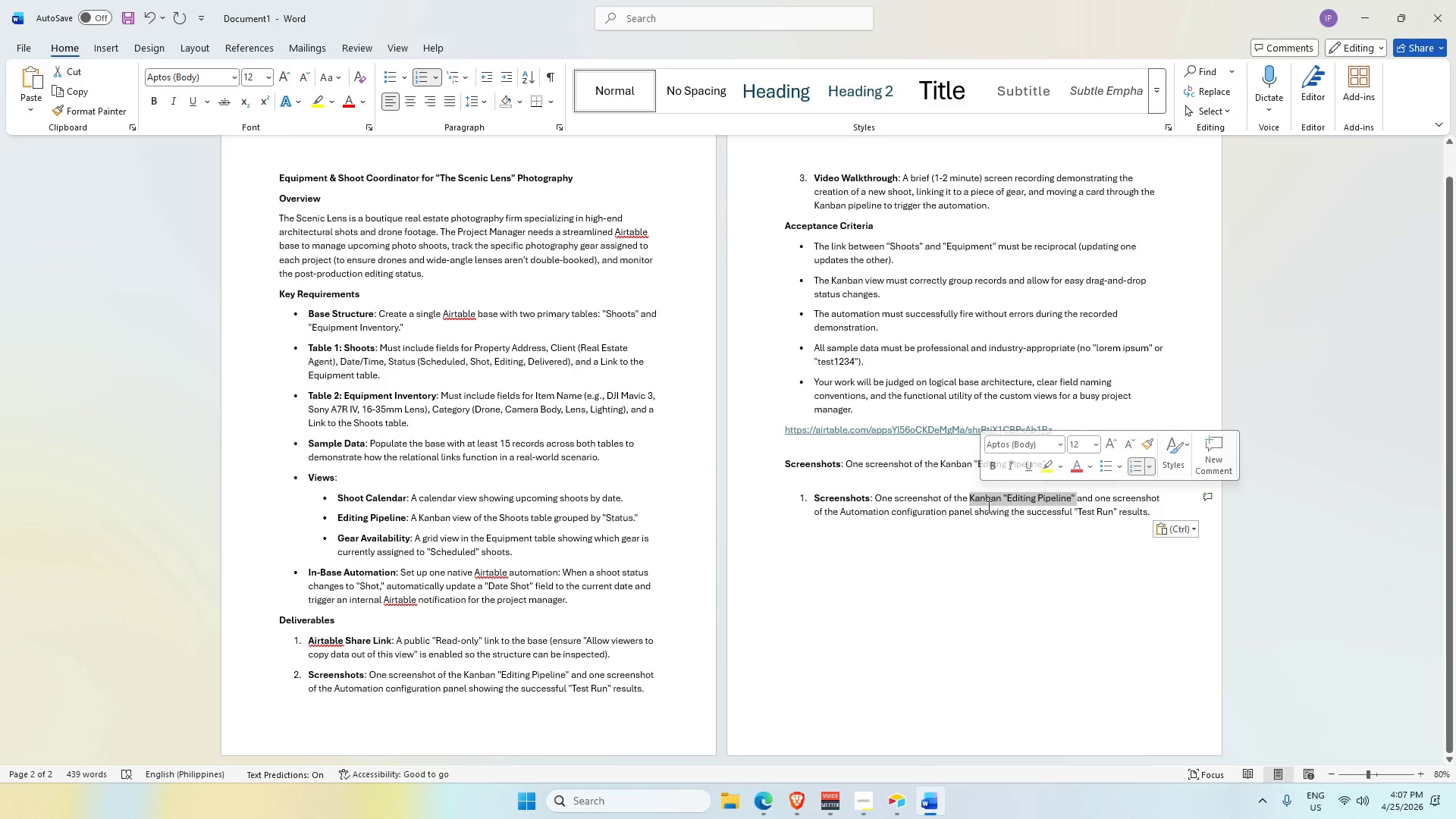 
key(Backspace)
 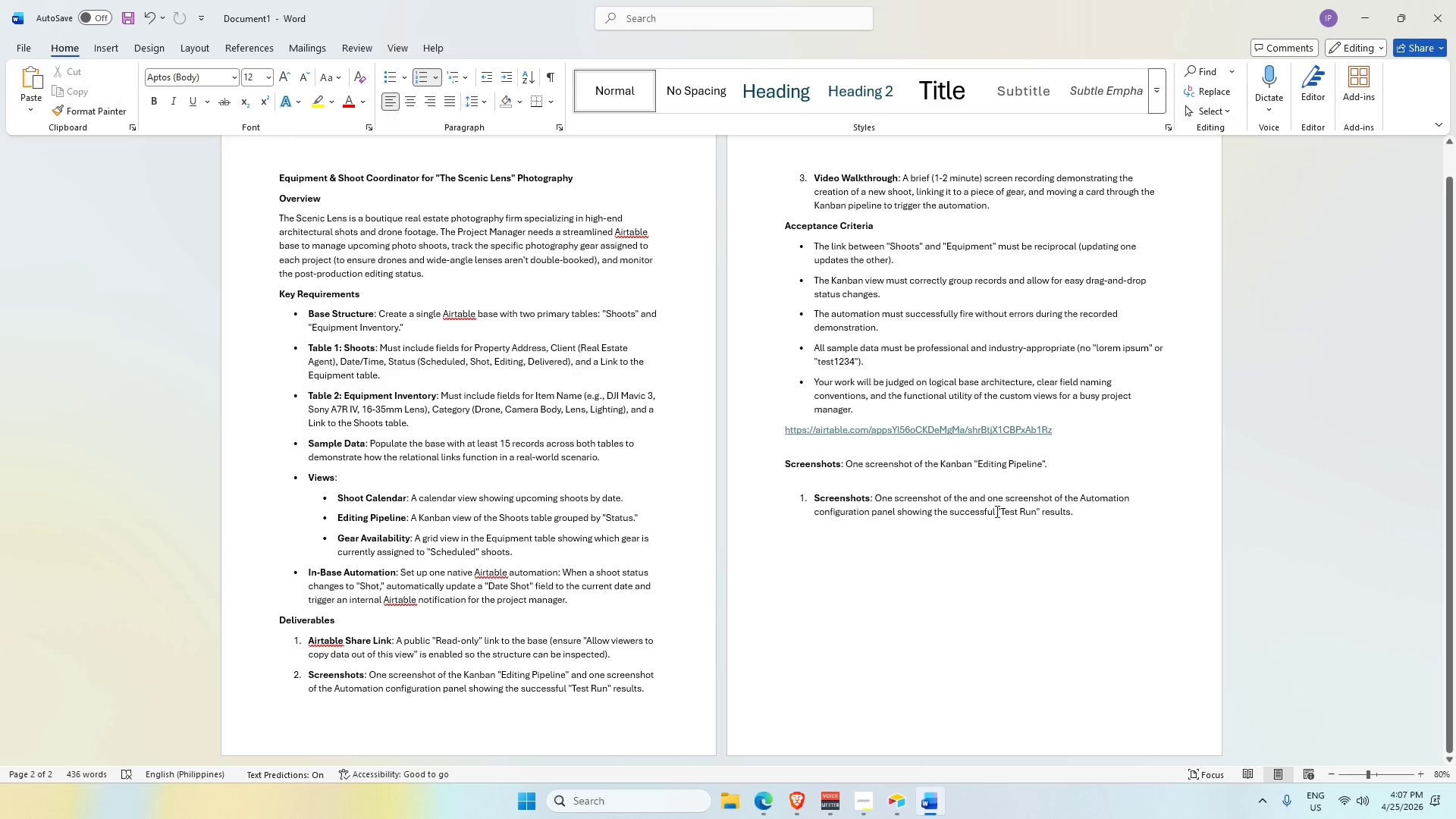 
left_click([974, 498])
 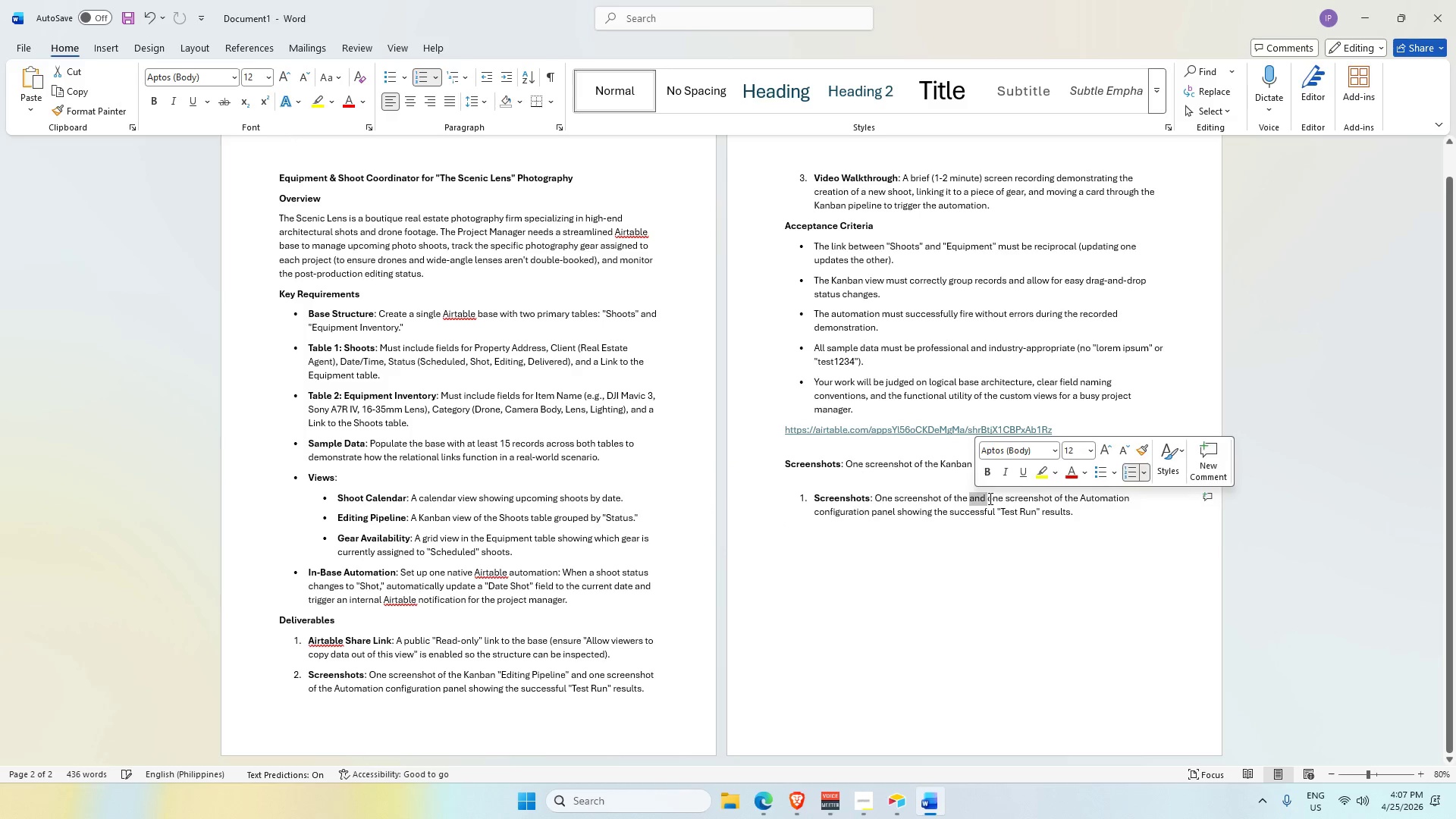 
key(Backspace)
 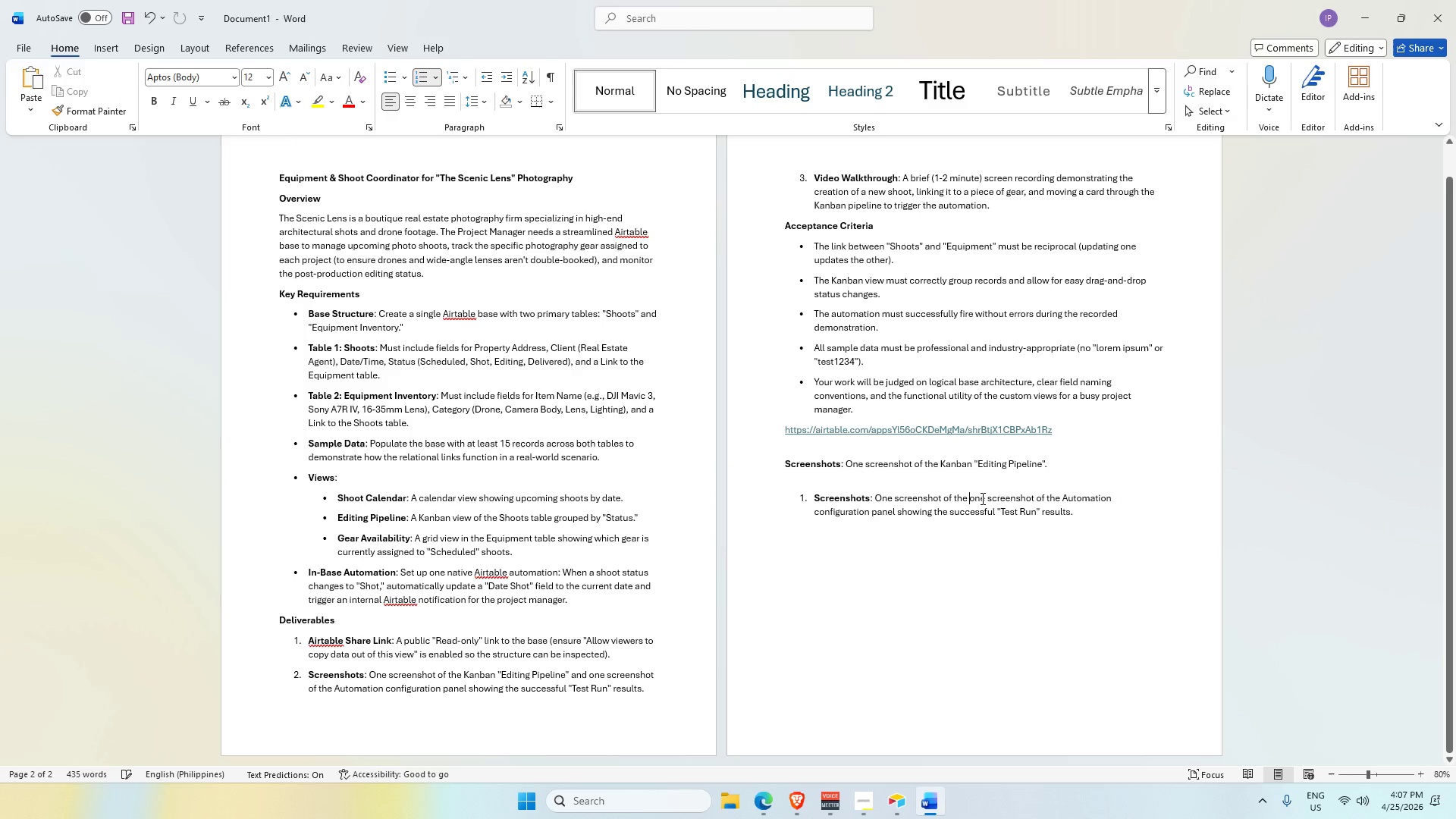 
double_click([981, 498])
 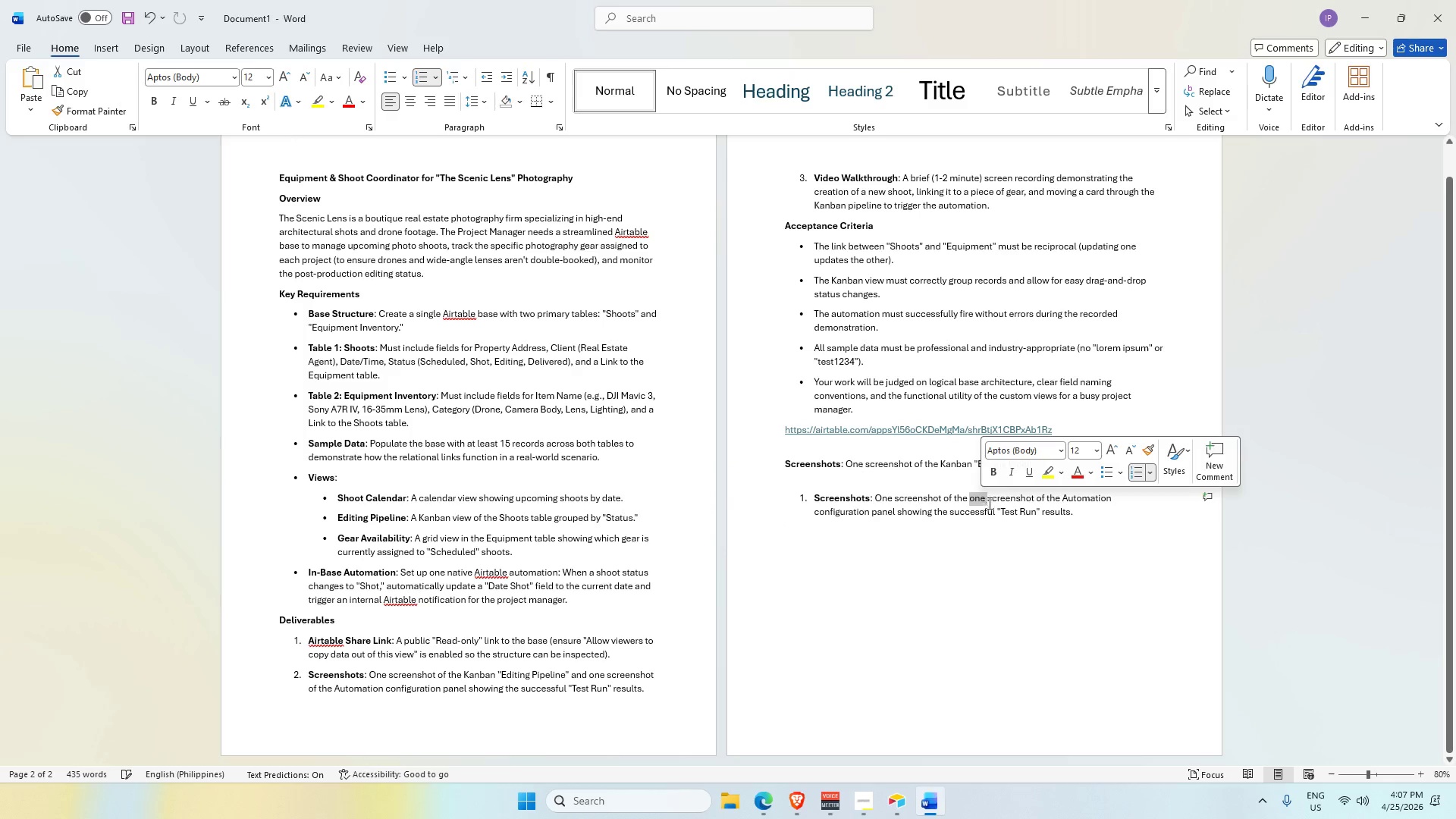 
key(Backspace)
 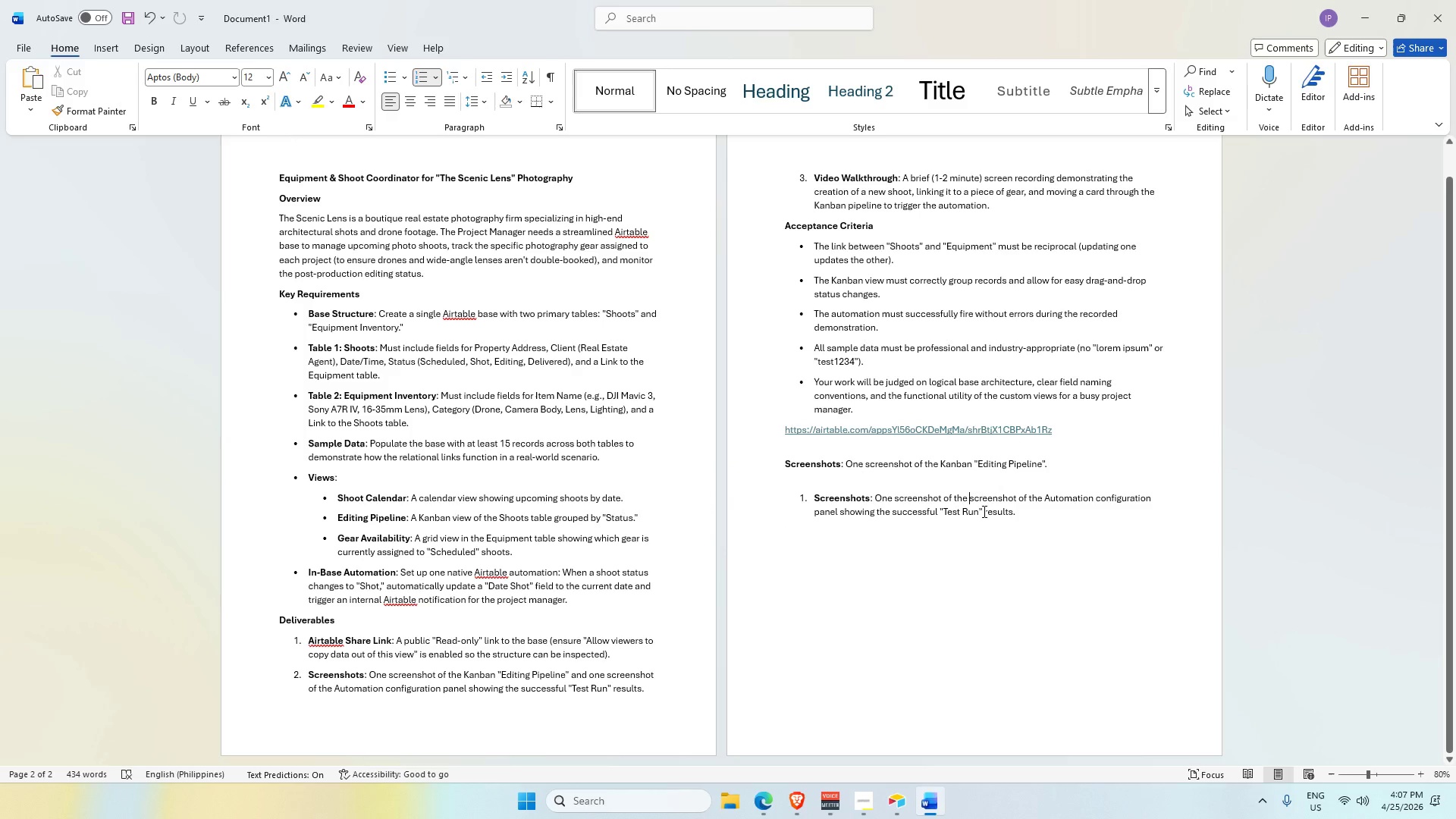 
hold_key(key=Backspace, duration=1.06)
 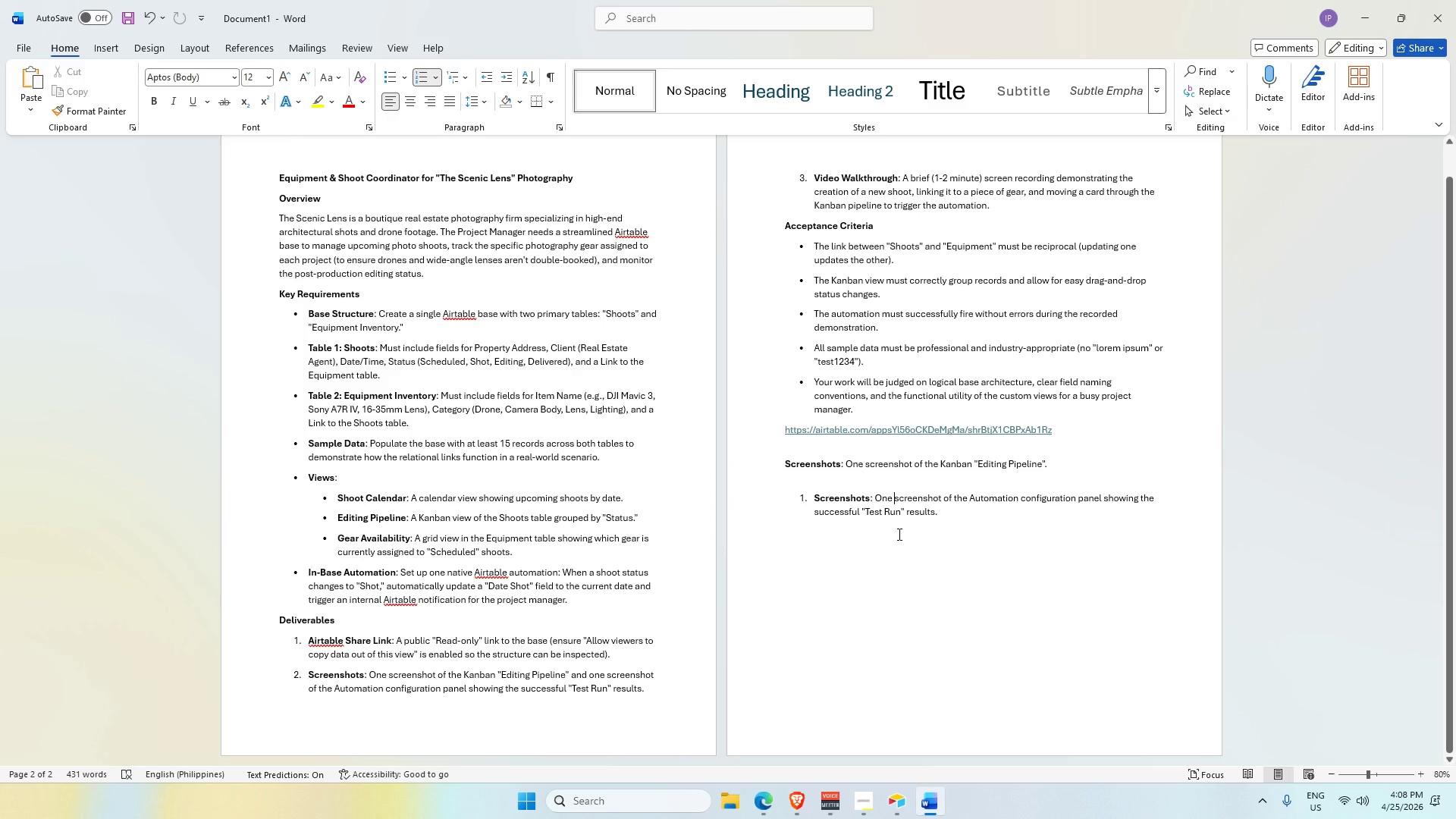 
wait(6.61)
 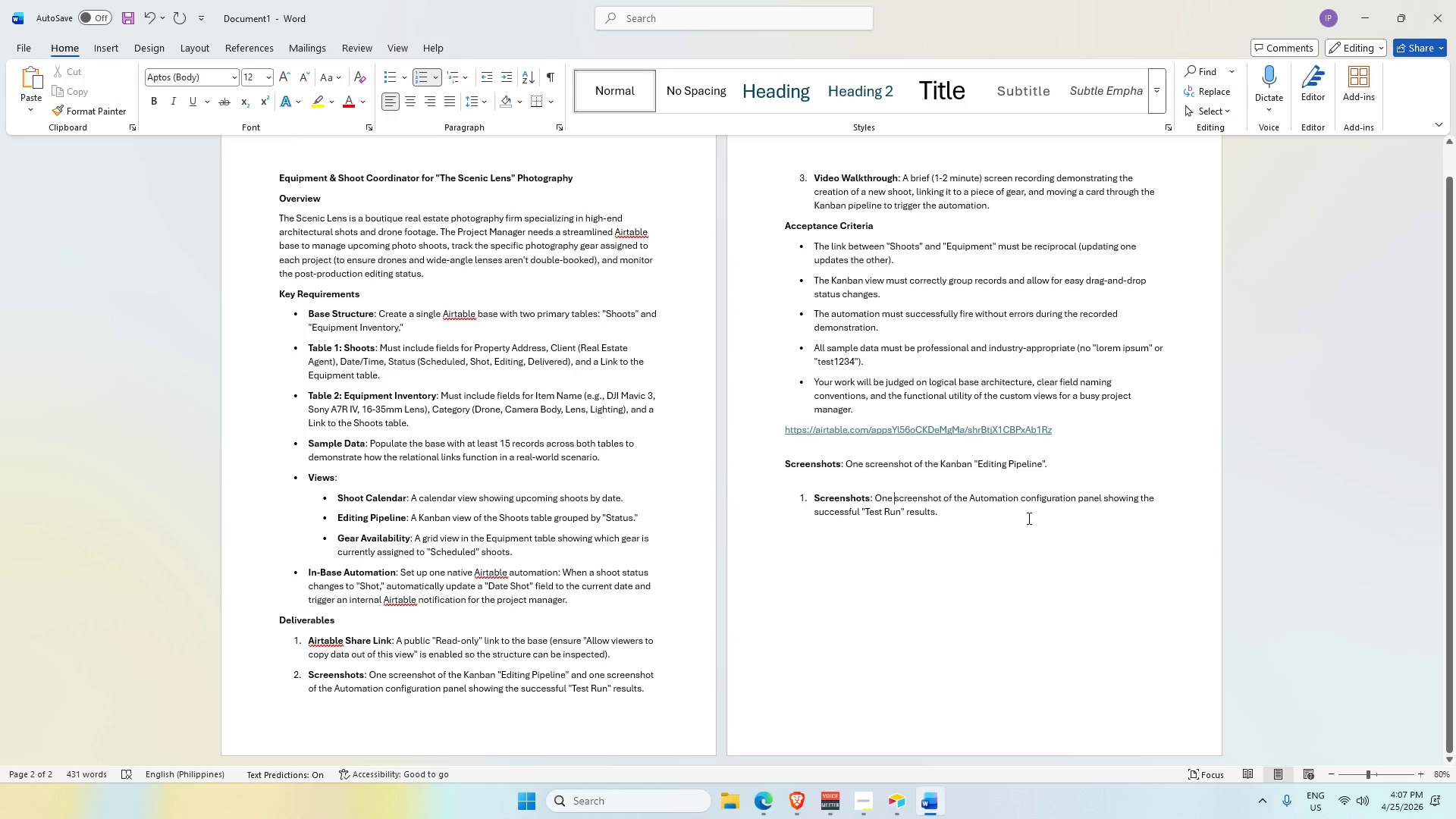 
key(Alt+Tab)
 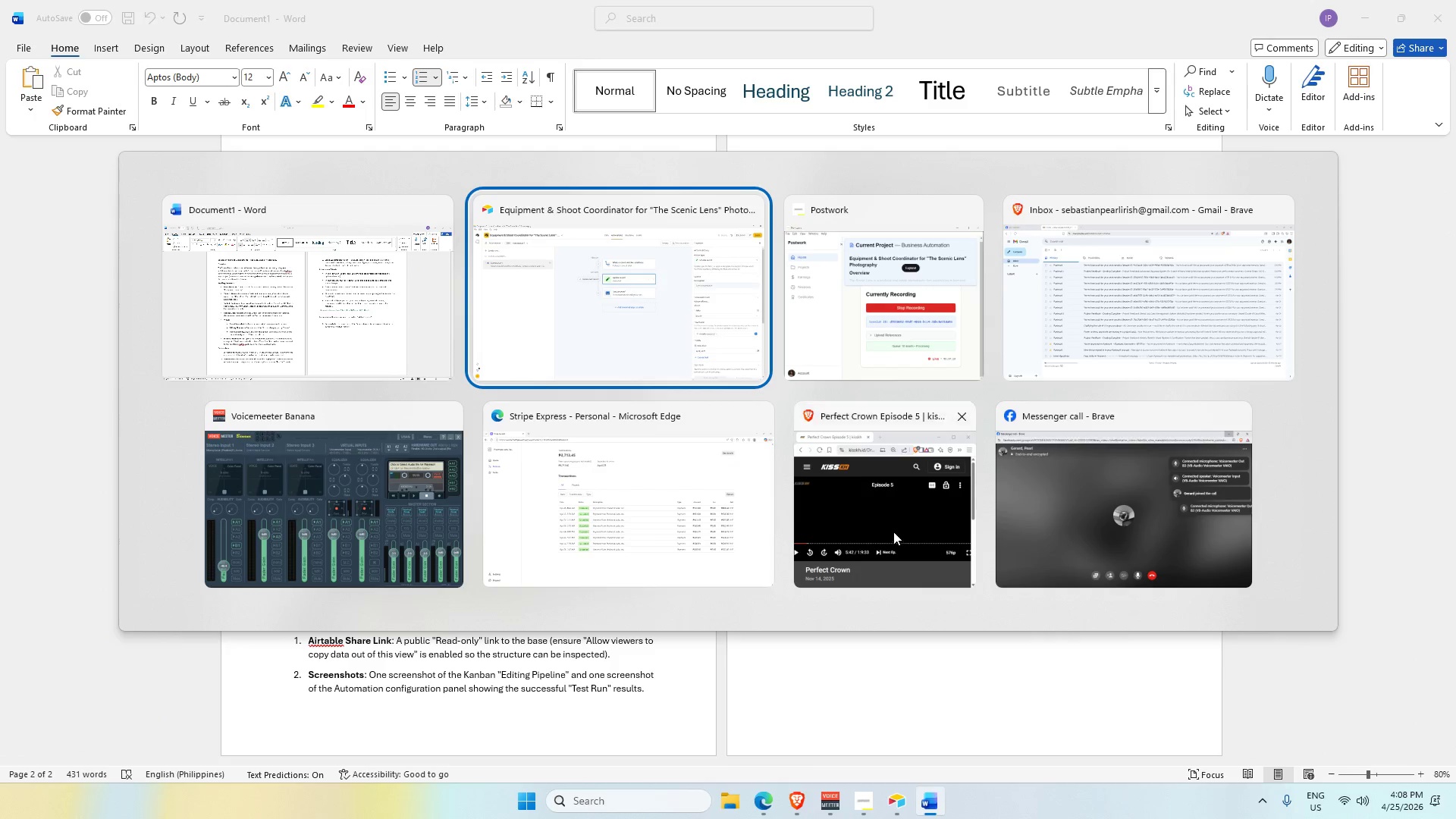 
left_click([349, 343])
 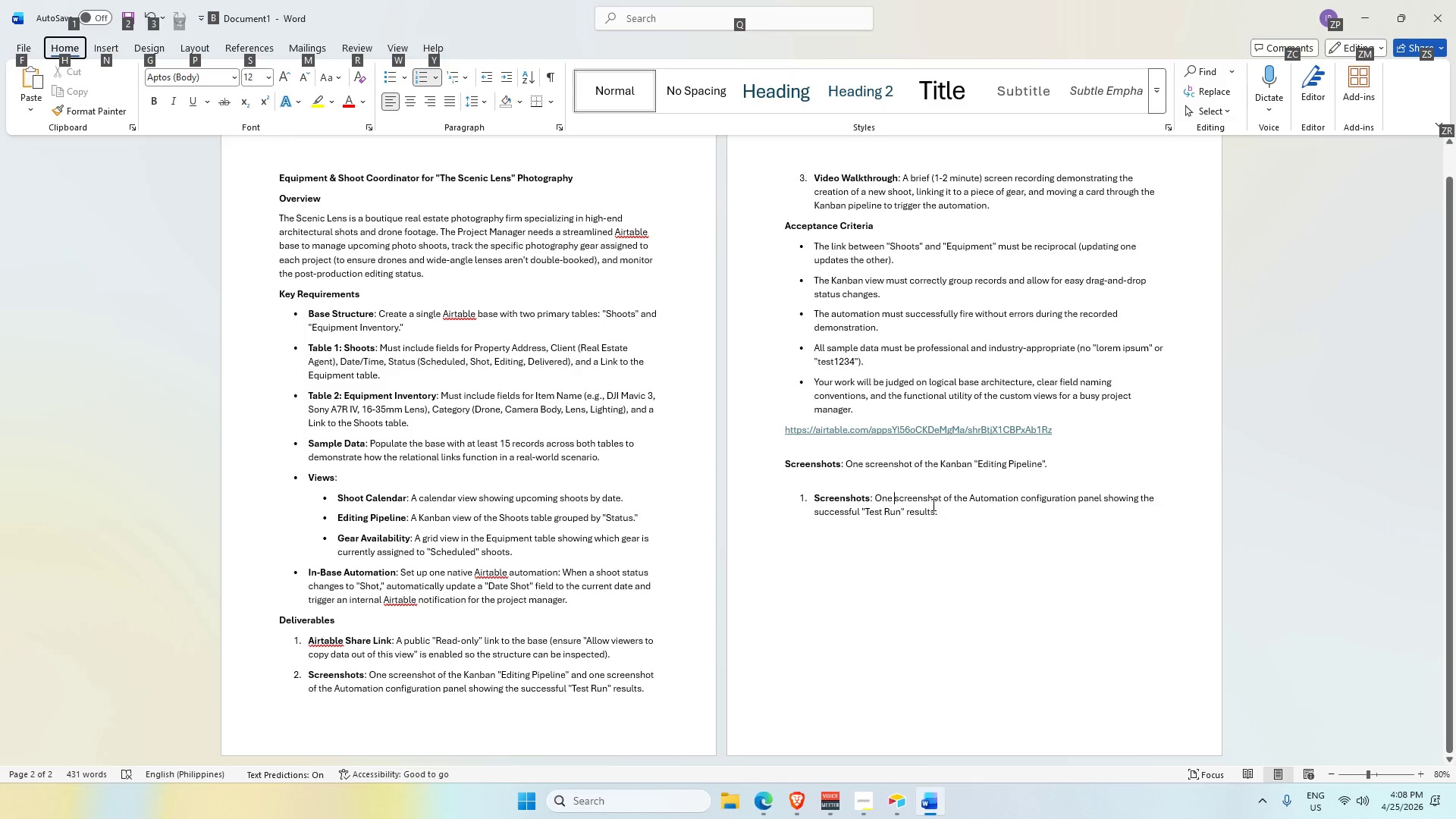 
key(Alt+Tab)
 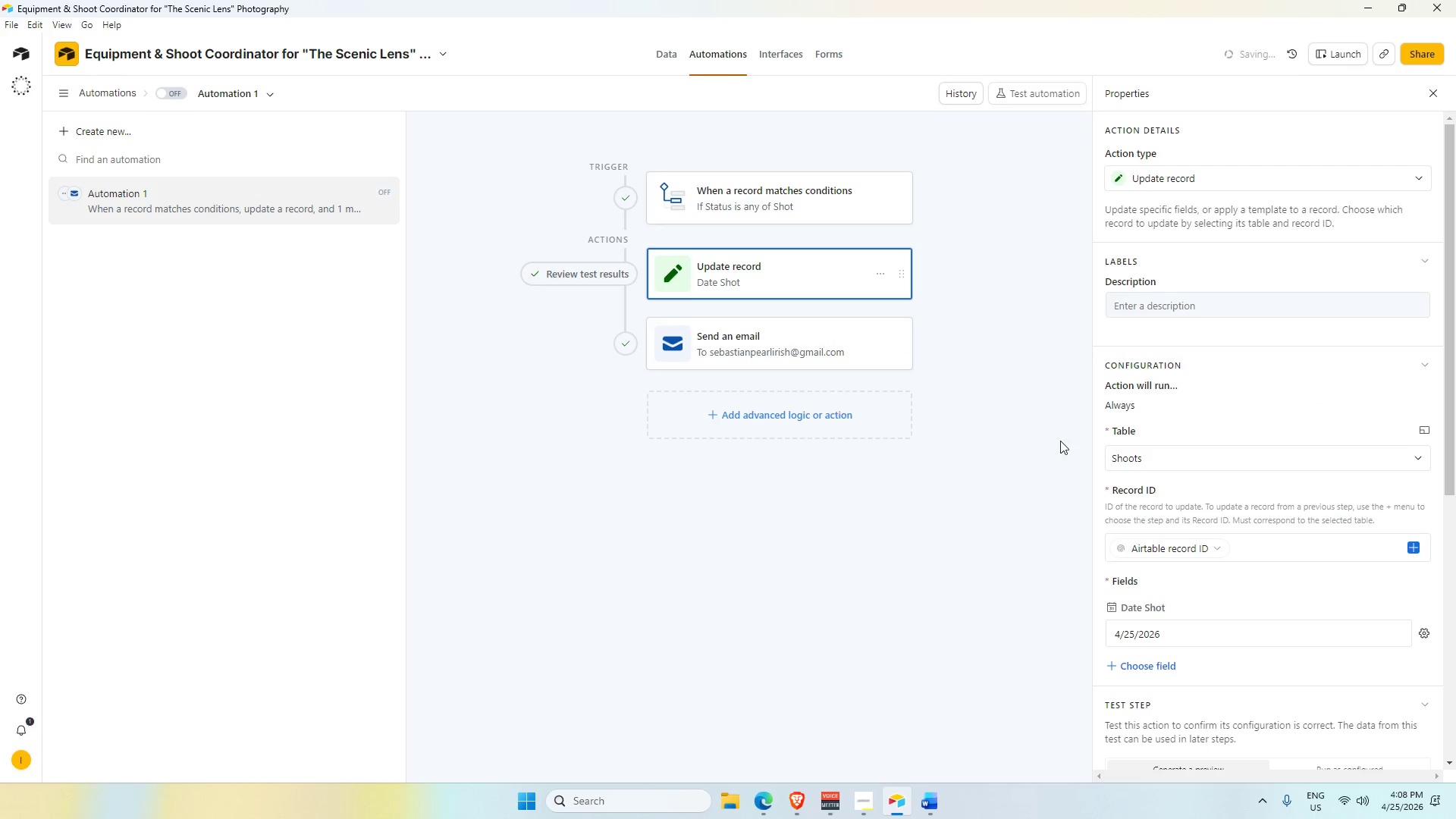 
scroll: coordinate [1168, 573], scroll_direction: down, amount: 2.0
 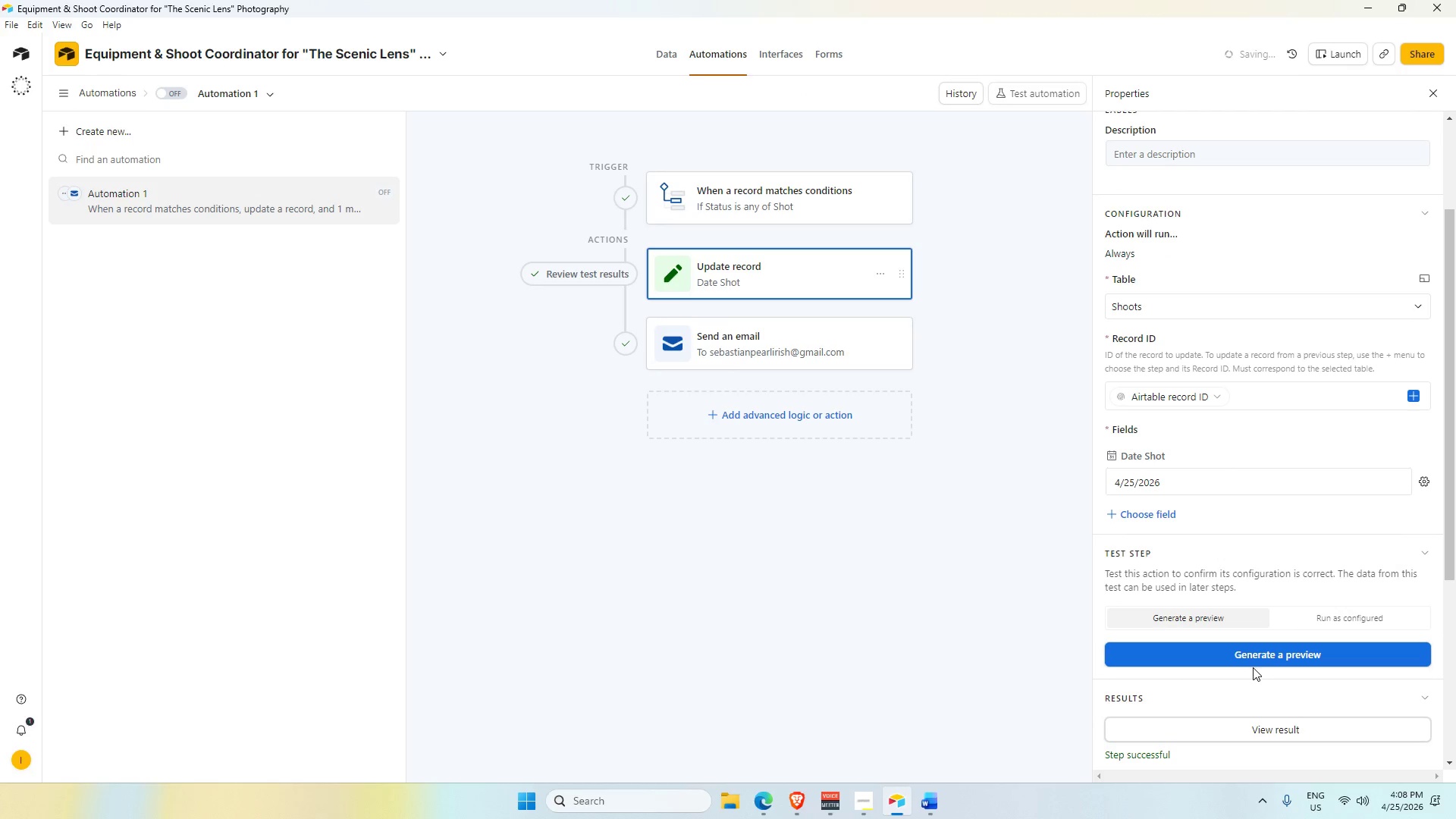 
wait(5.13)
 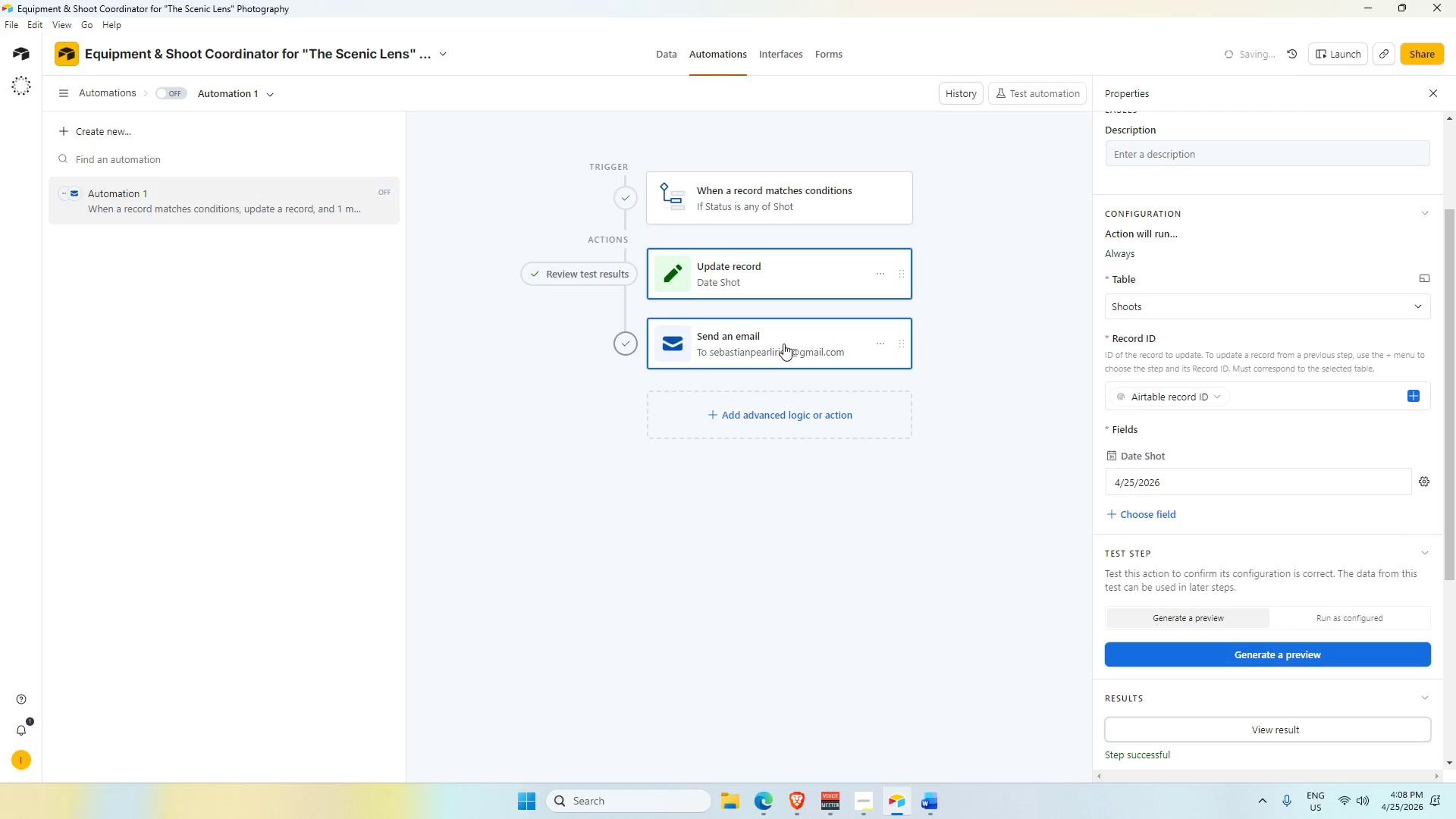 
scroll: coordinate [1249, 660], scroll_direction: down, amount: 4.0
 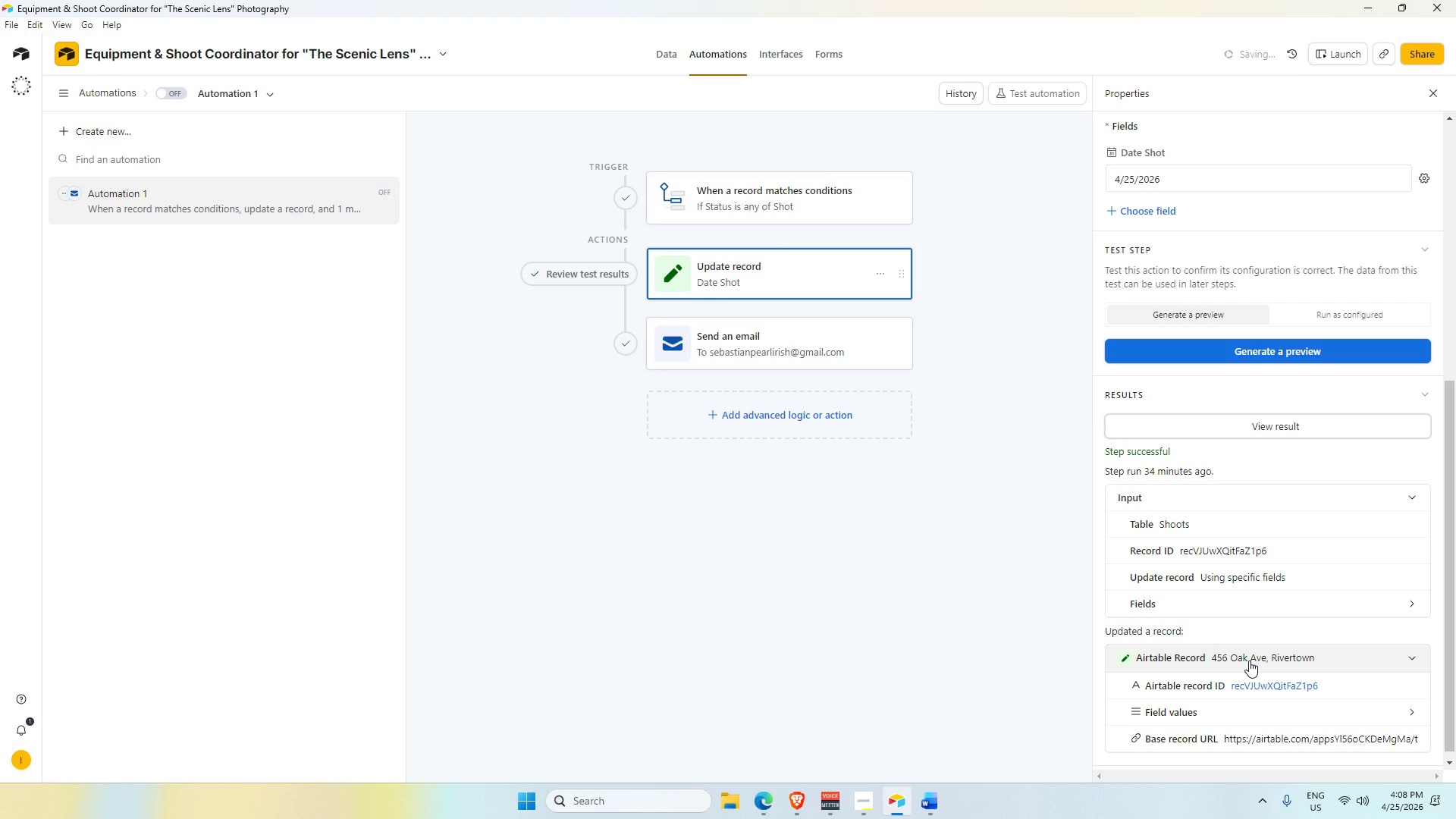 
scroll: coordinate [1245, 655], scroll_direction: up, amount: 1.0
 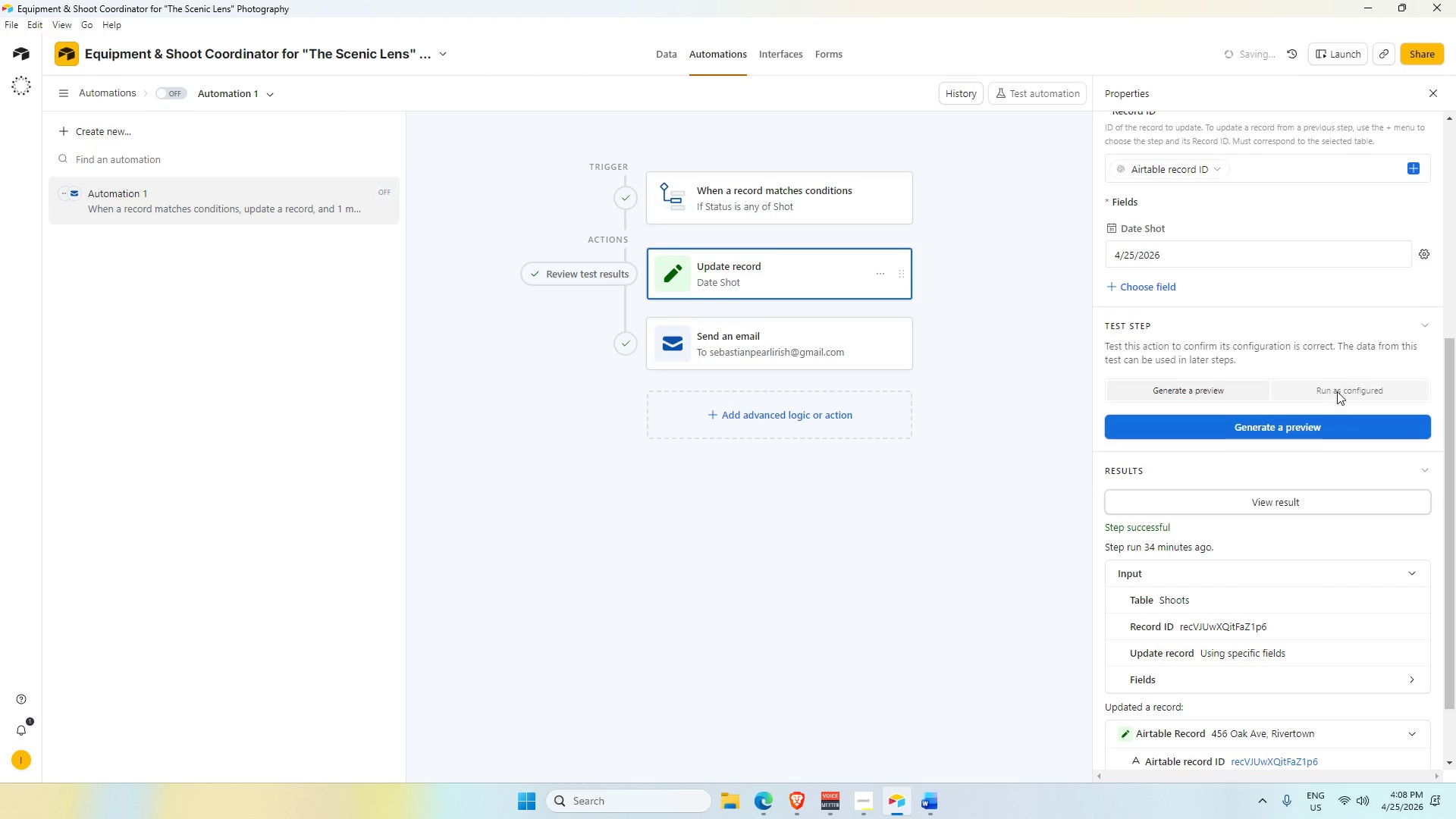 
left_click([1298, 430])
 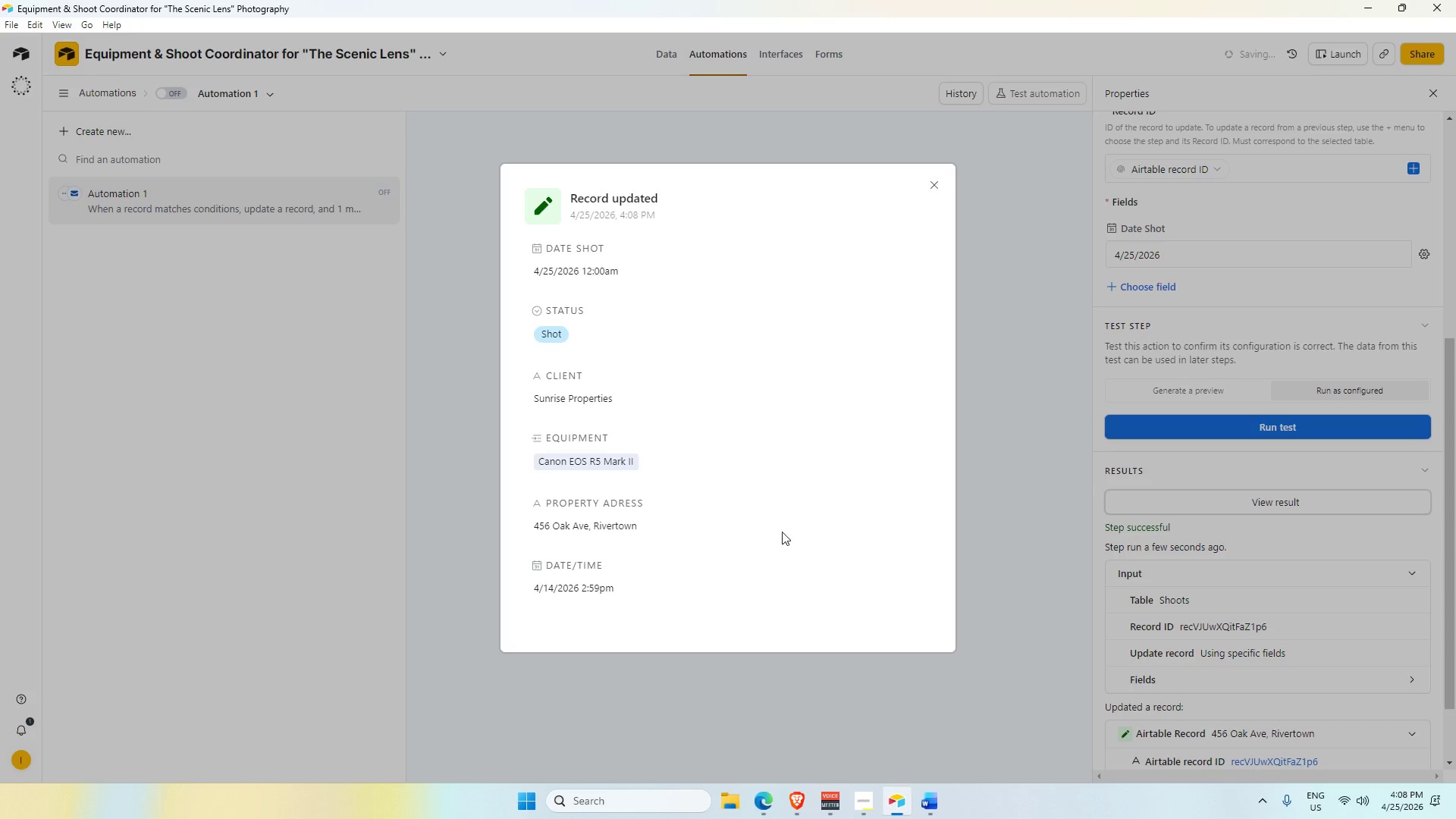 
scroll: coordinate [739, 516], scroll_direction: down, amount: 6.0
 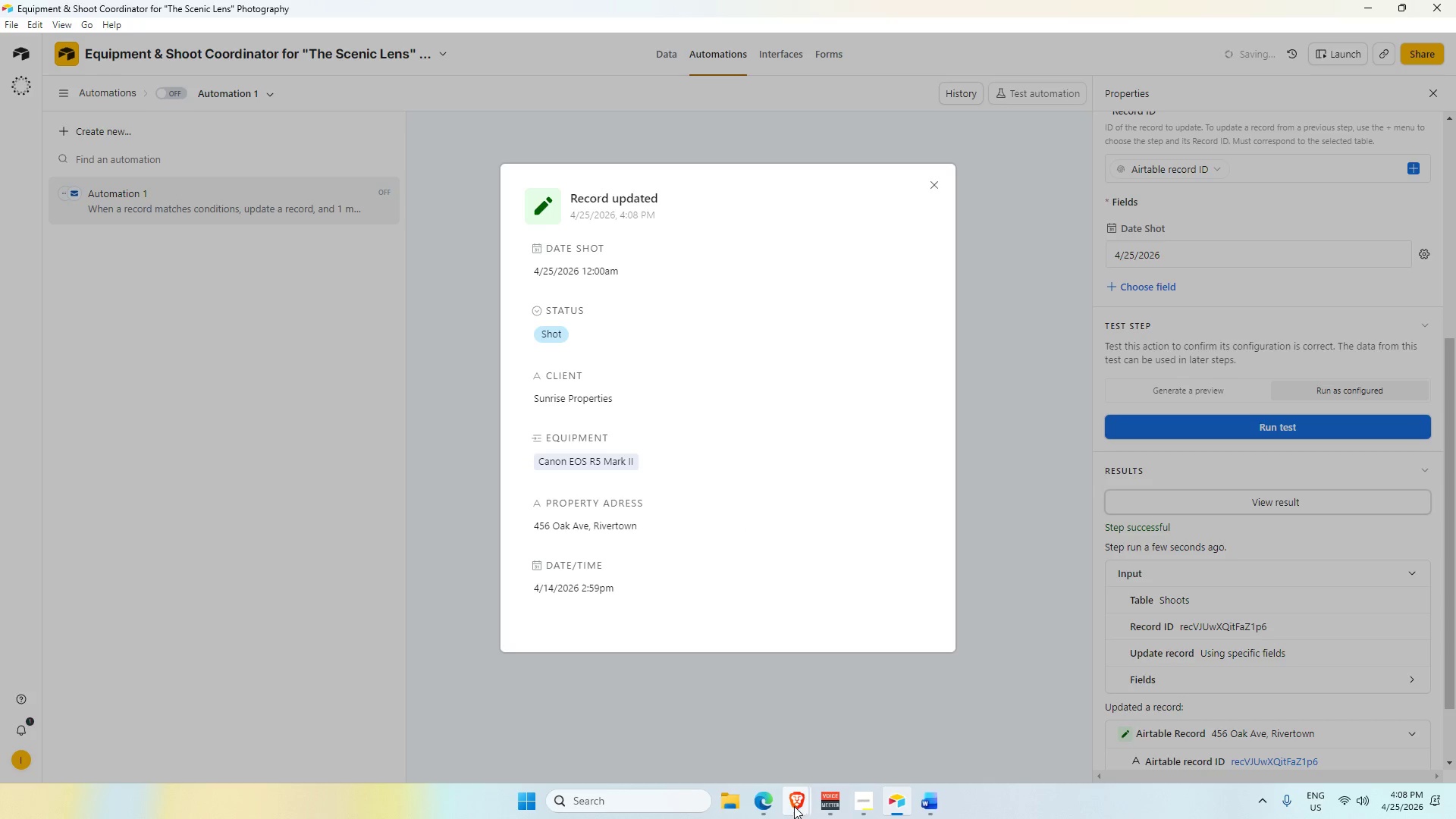 
mouse_move([864, 802])
 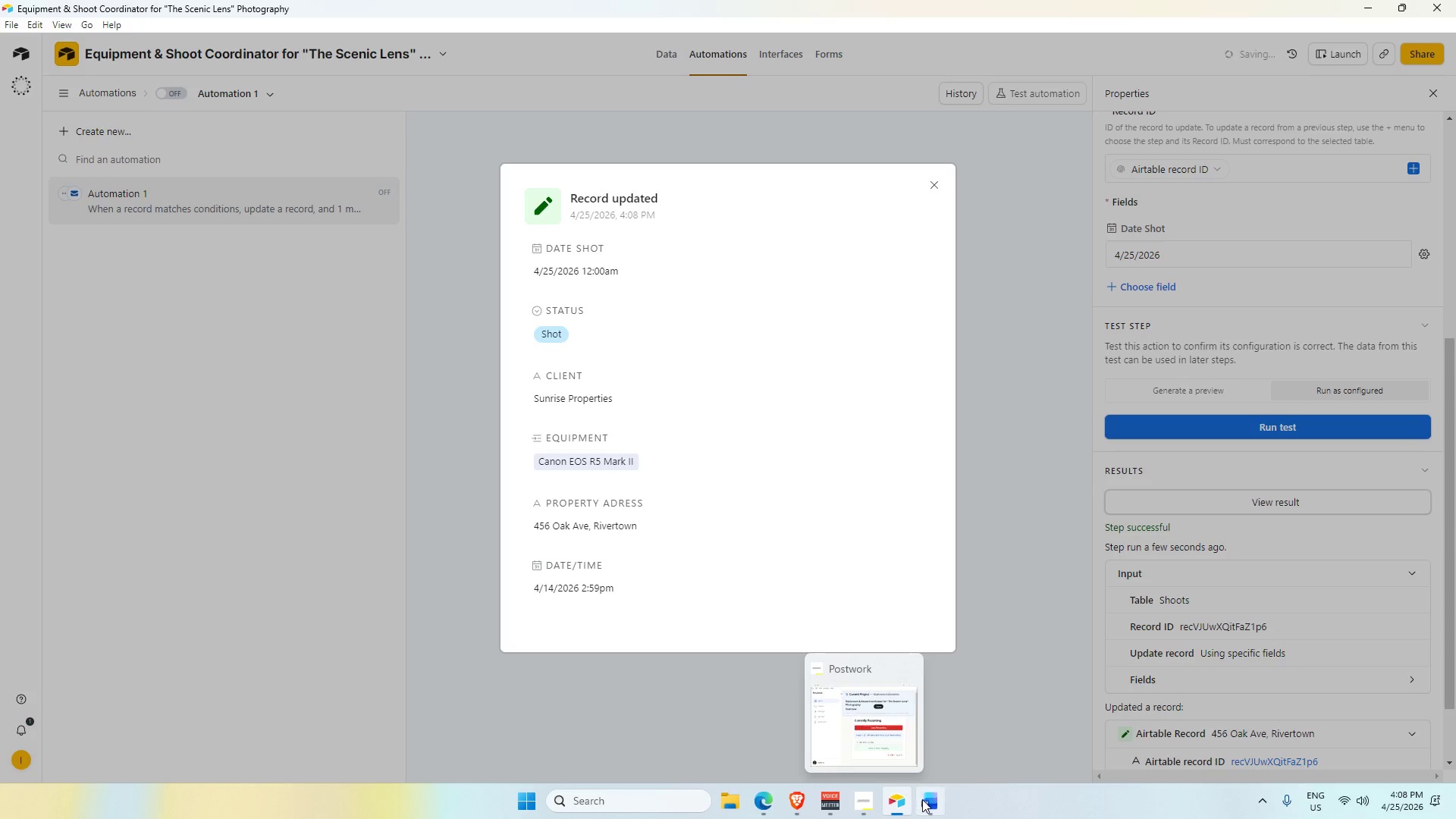 
left_click([925, 799])
 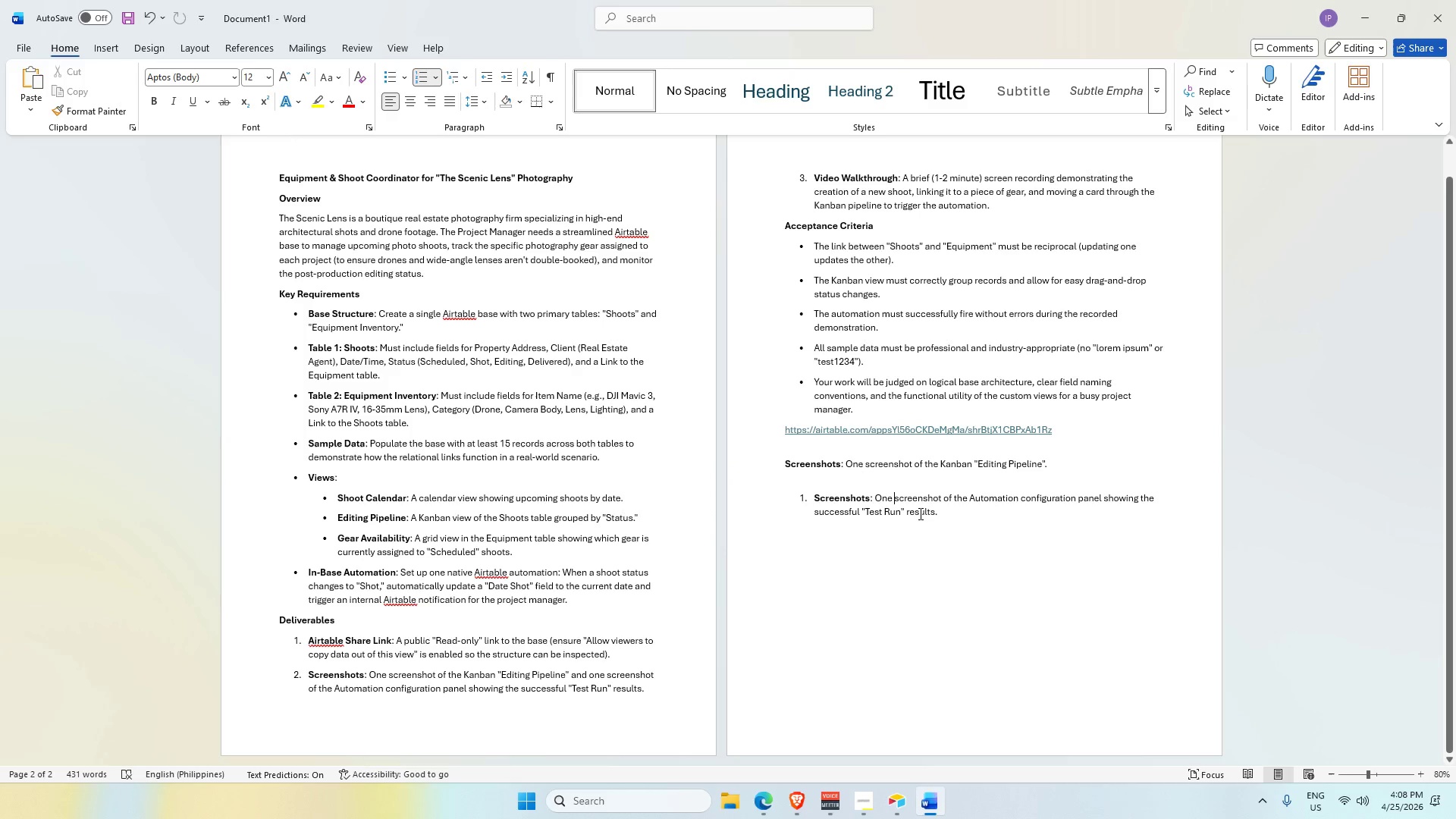 
wait(5.39)
 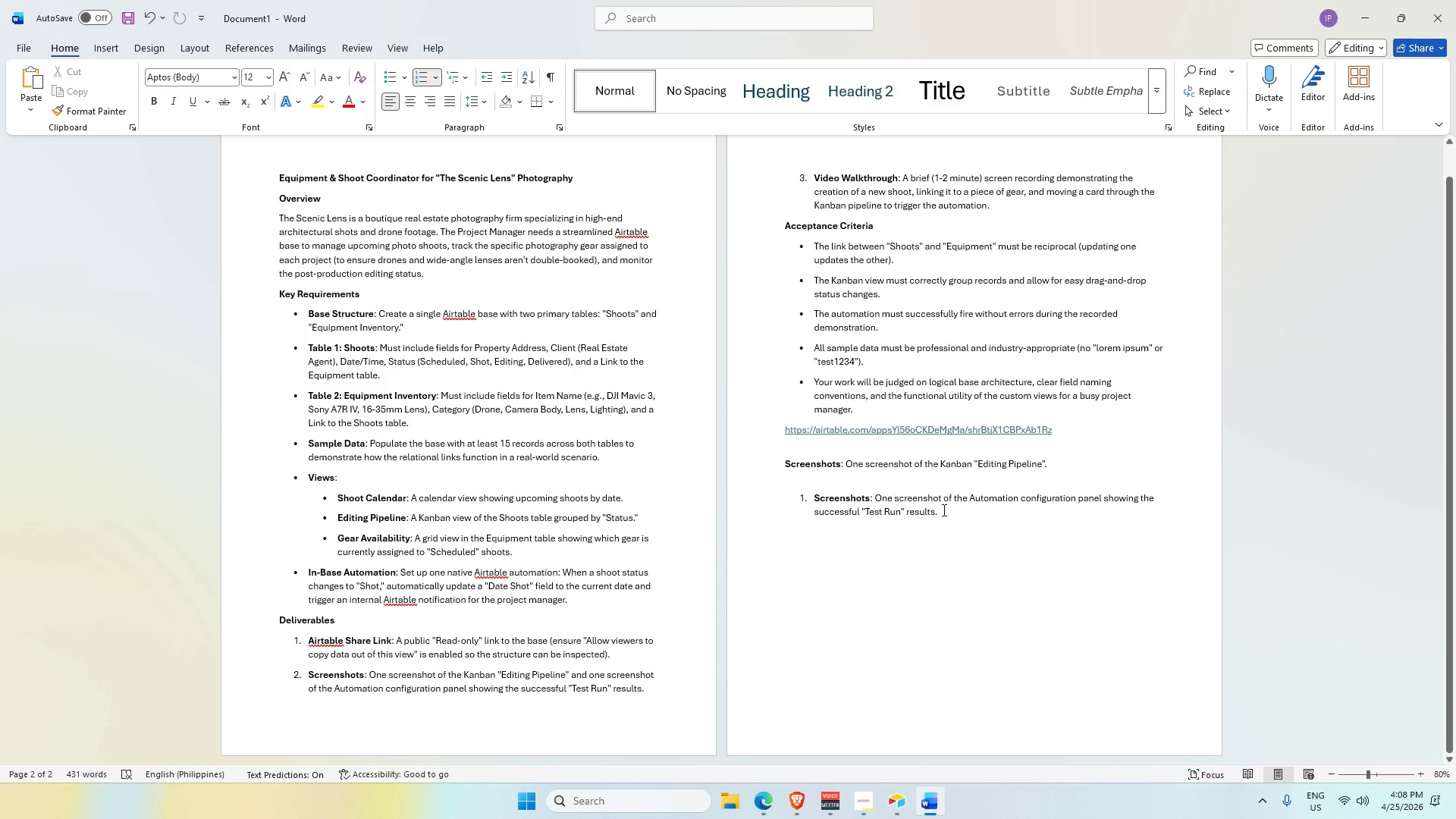 
key(Alt+AltLeft)
 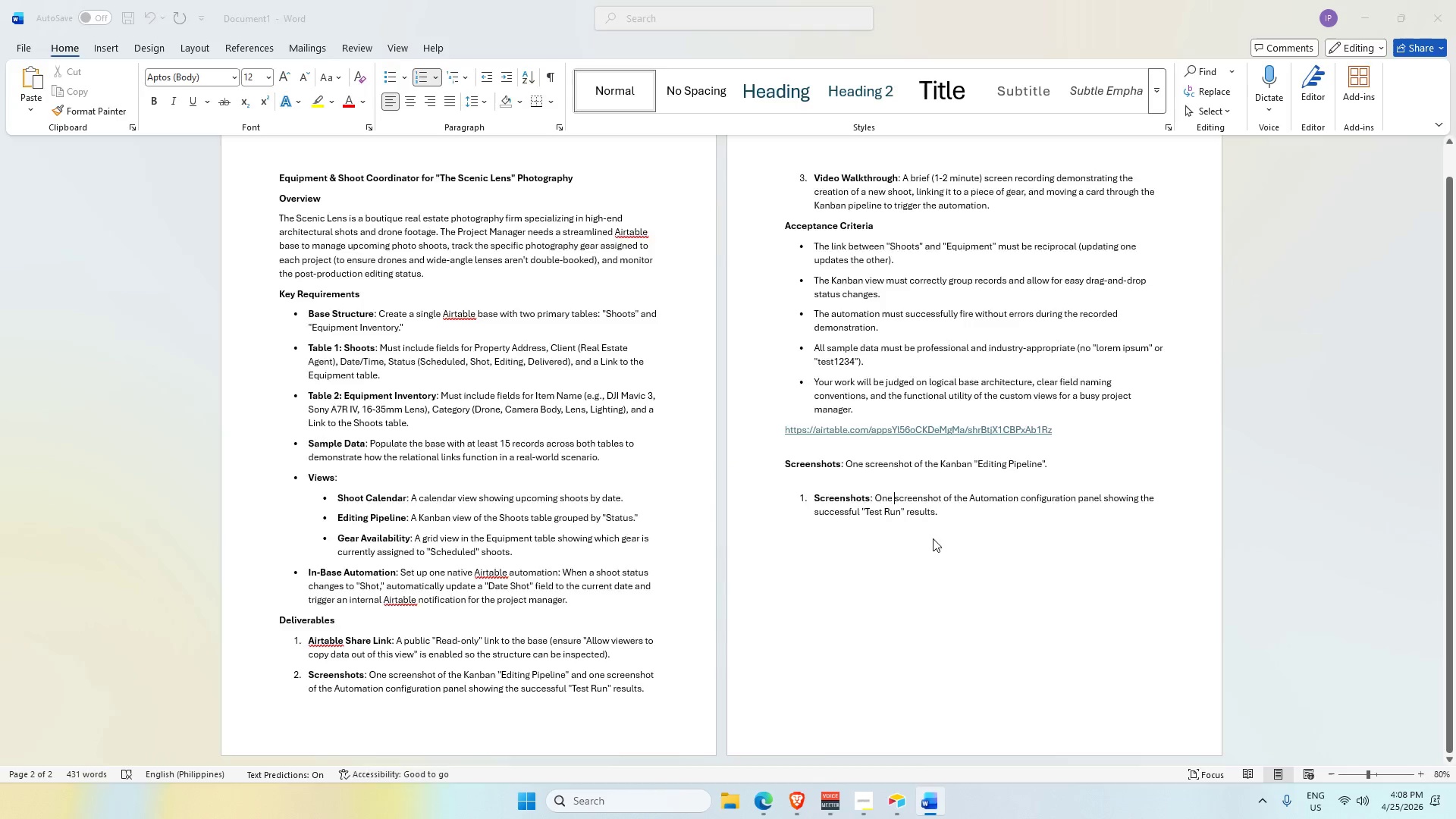 
key(Alt+Tab)
 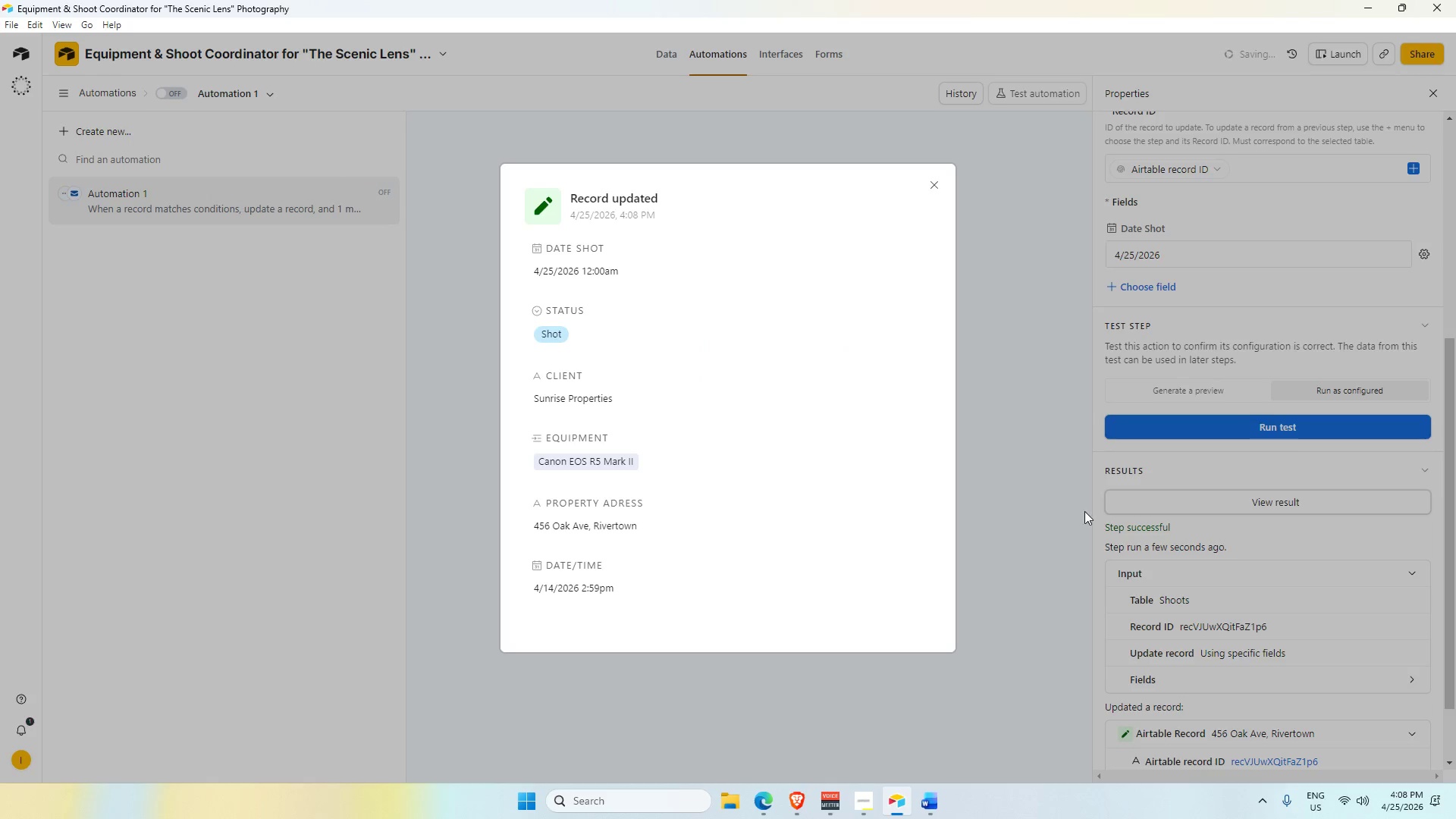 
scroll: coordinate [1268, 511], scroll_direction: up, amount: 4.0
 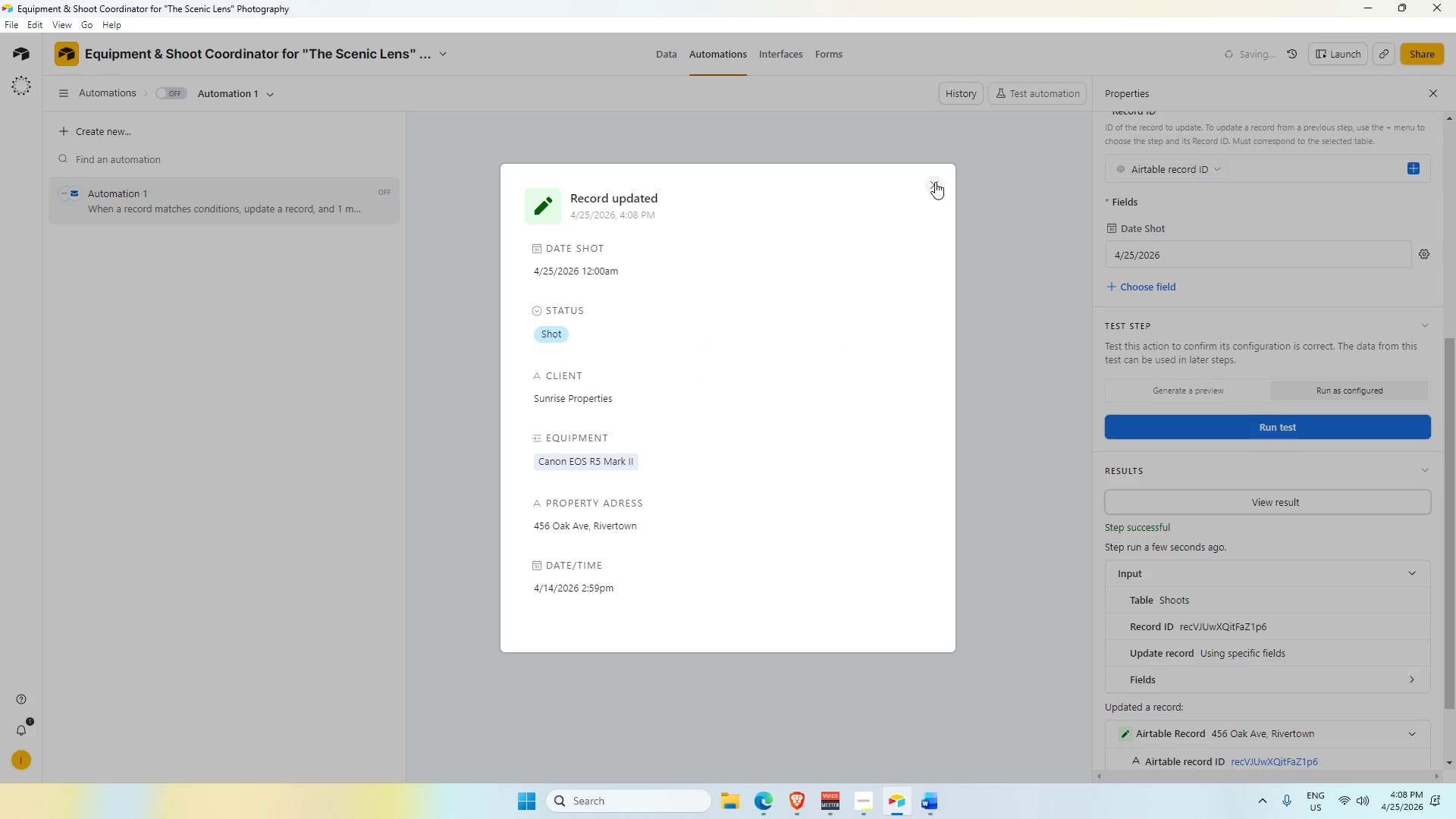 
scroll: coordinate [821, 409], scroll_direction: down, amount: 4.0
 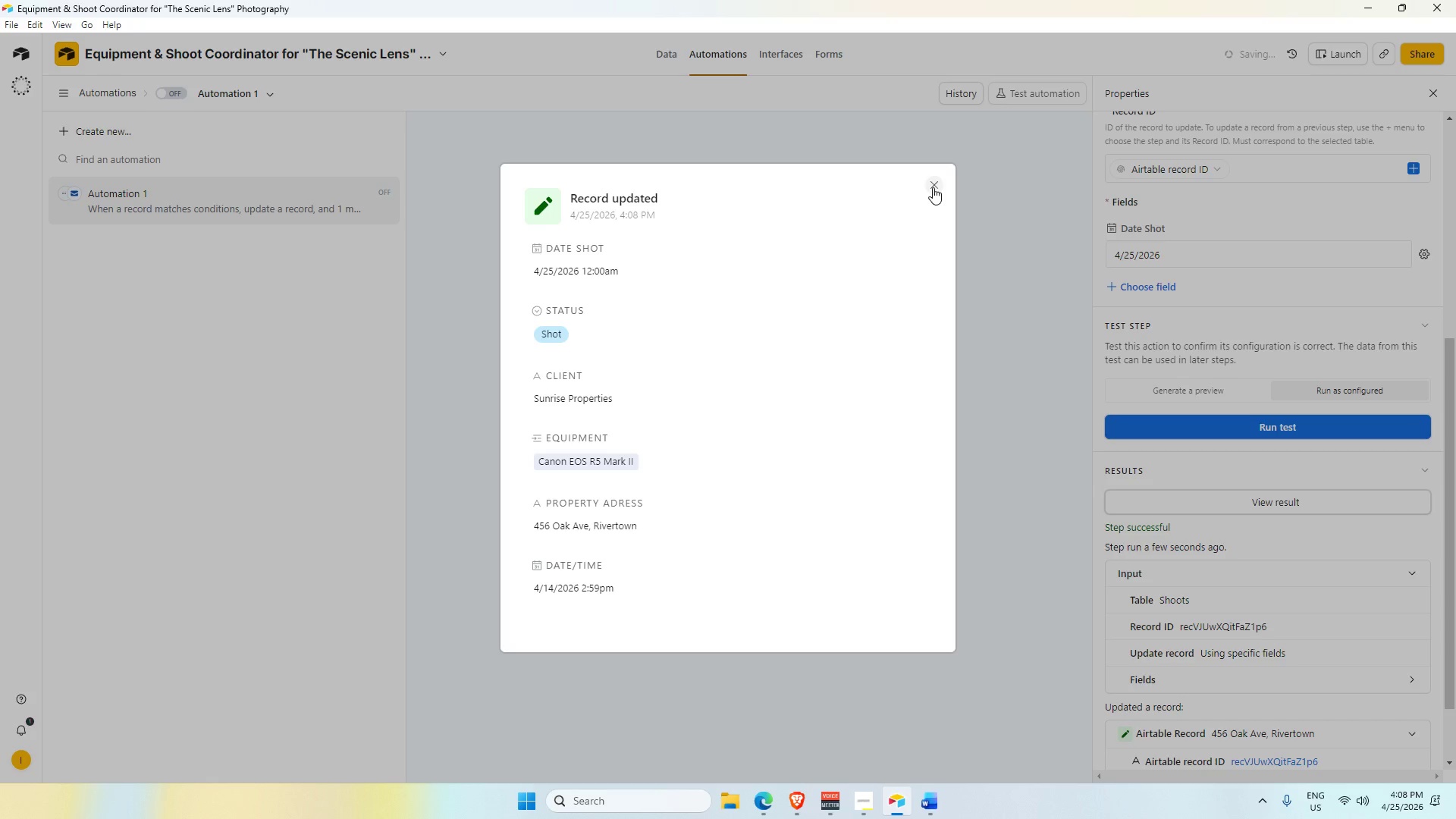 
left_click([934, 184])
 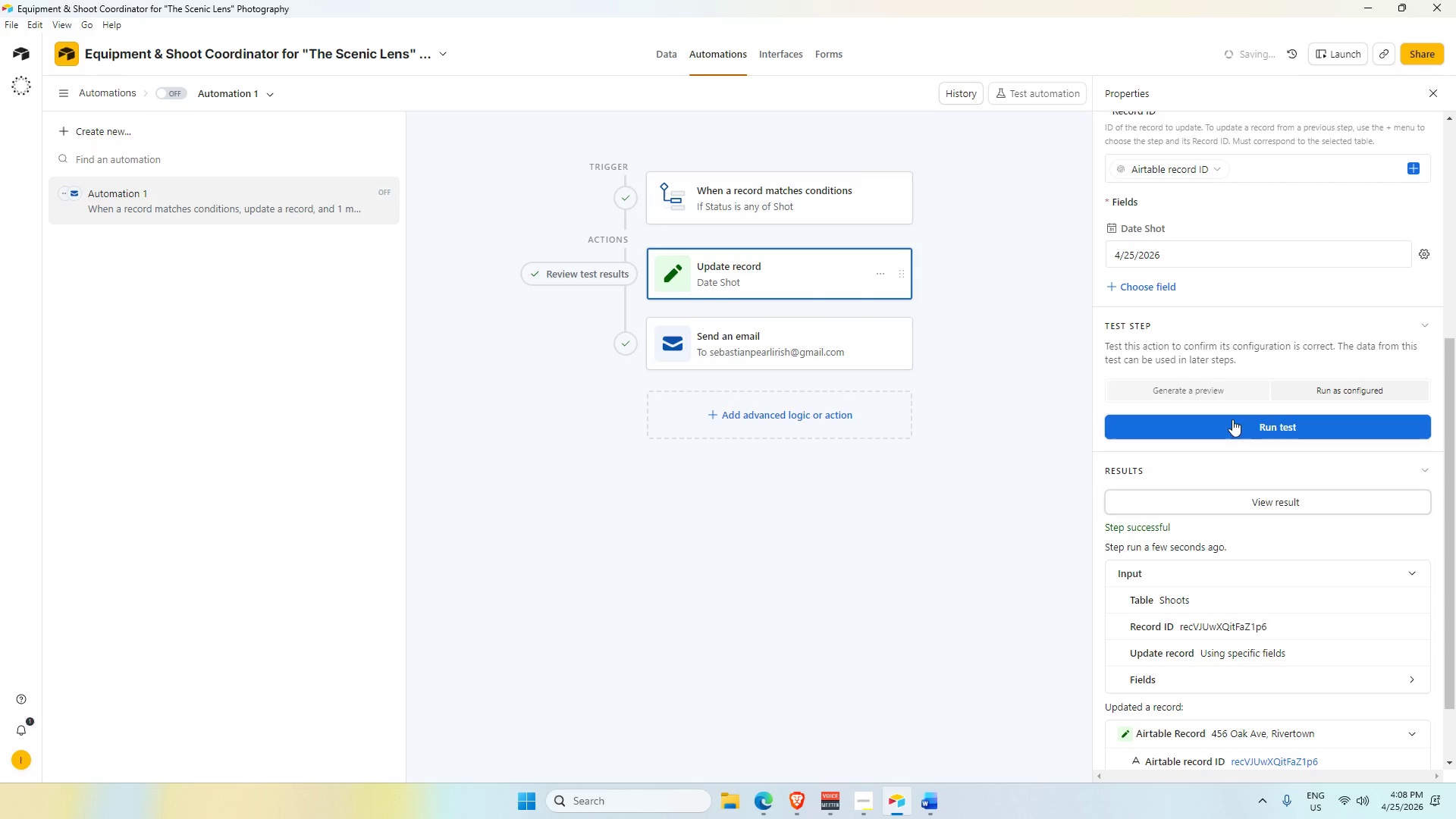 
scroll: coordinate [1229, 469], scroll_direction: down, amount: 7.0
 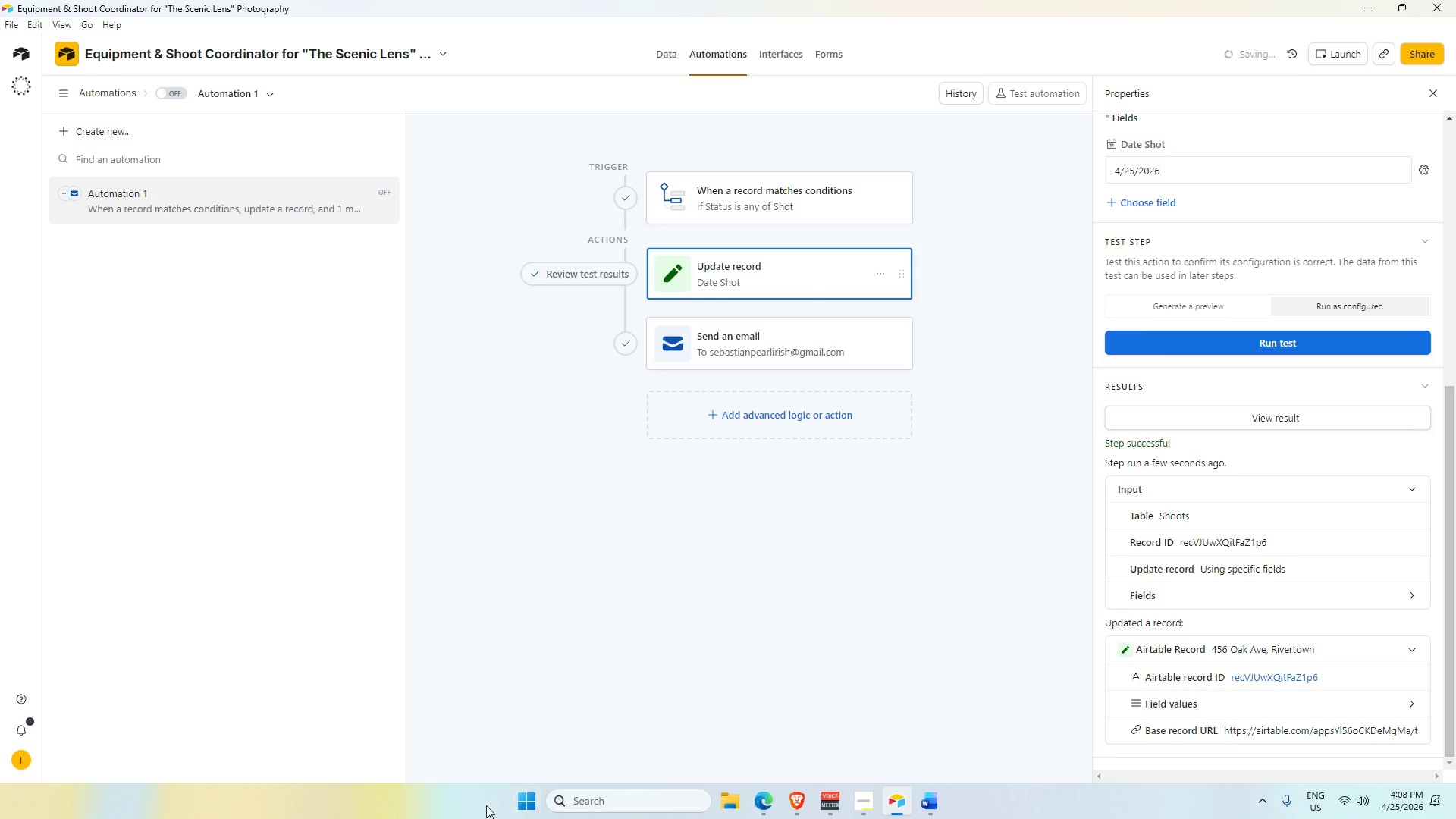 
left_click([536, 806])
 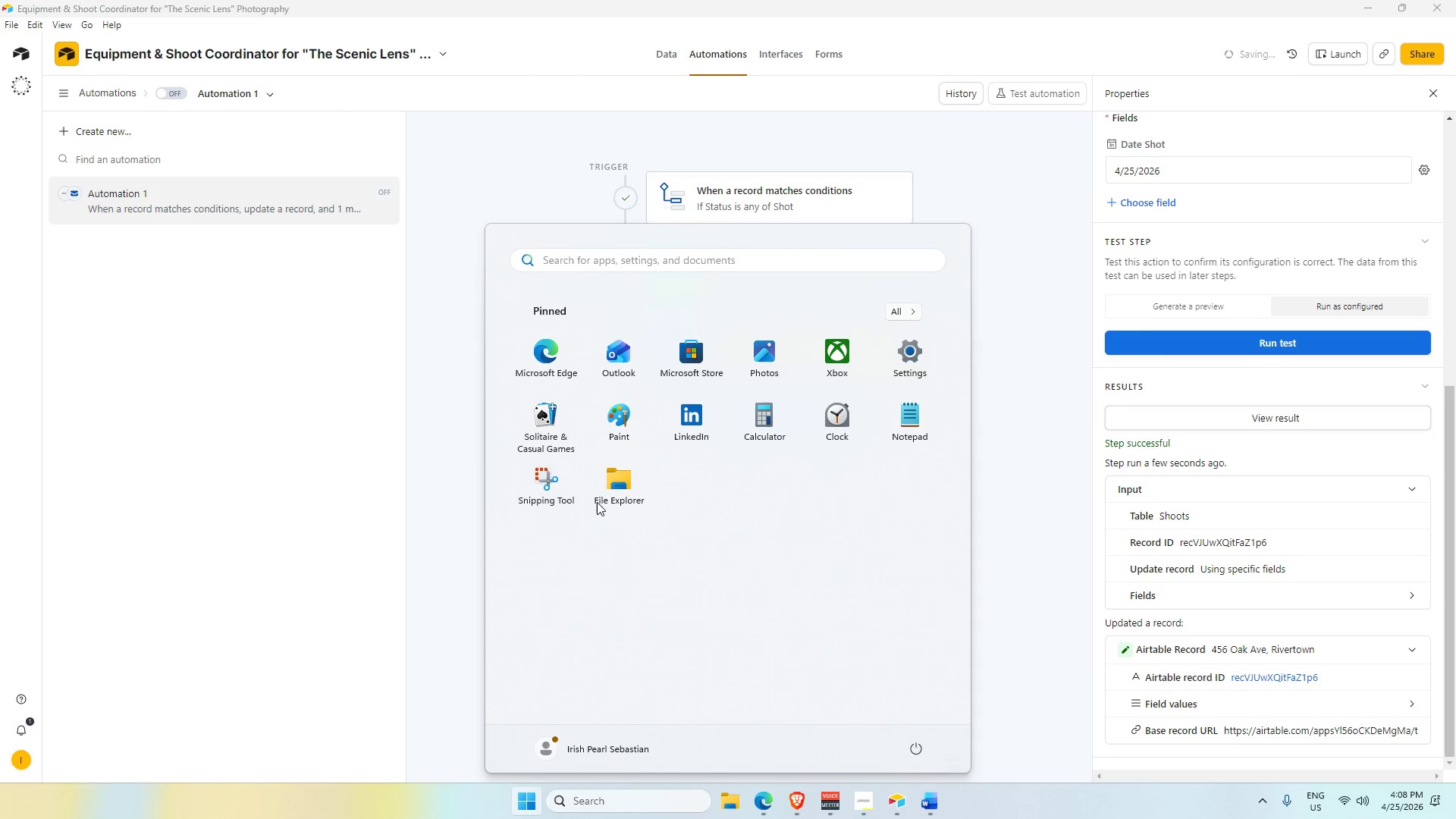 
left_click([553, 477])
 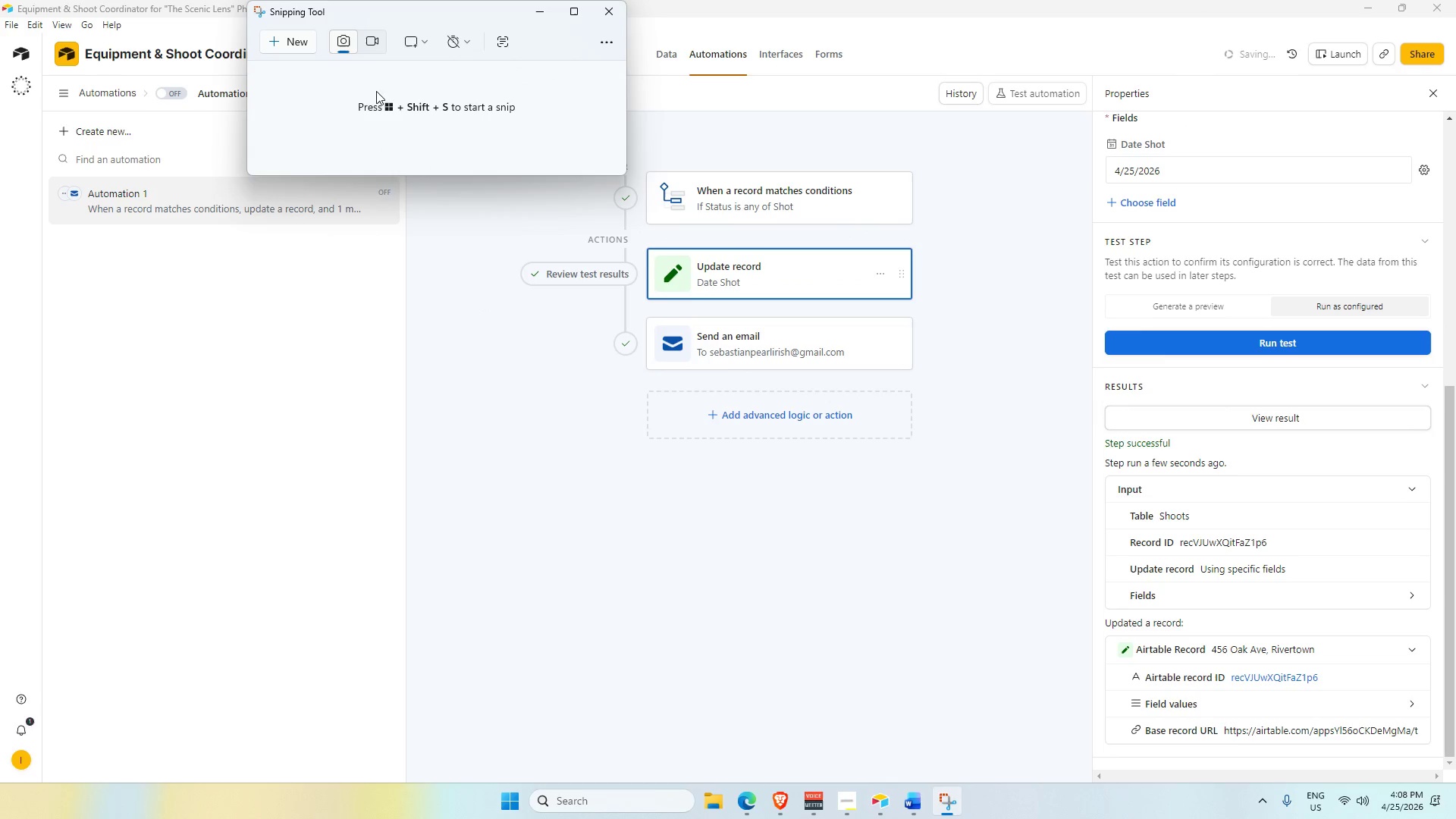 
left_click([287, 46])
 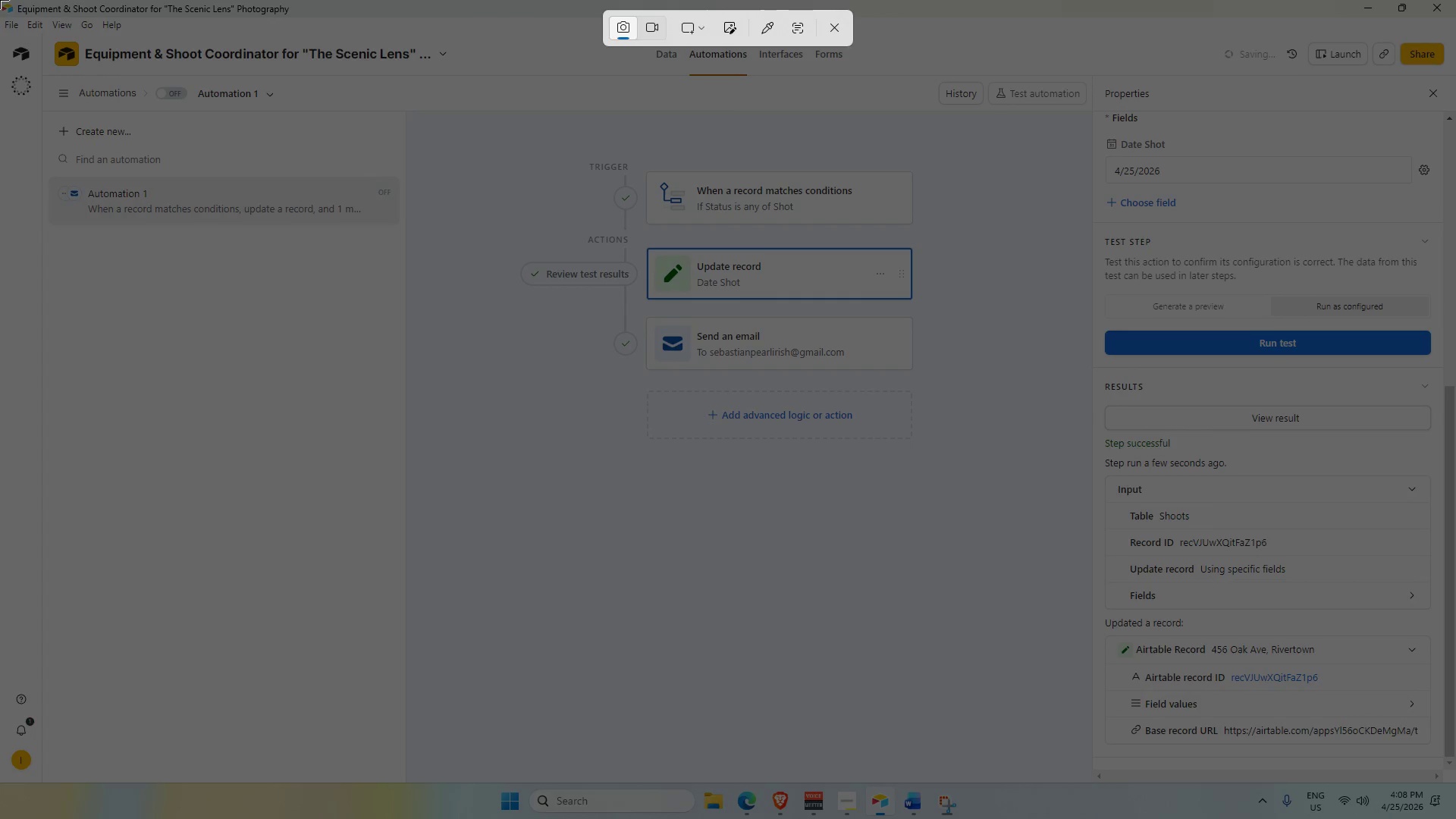 
left_click_drag(start_coordinate=[0, 0], to_coordinate=[1455, 782])
 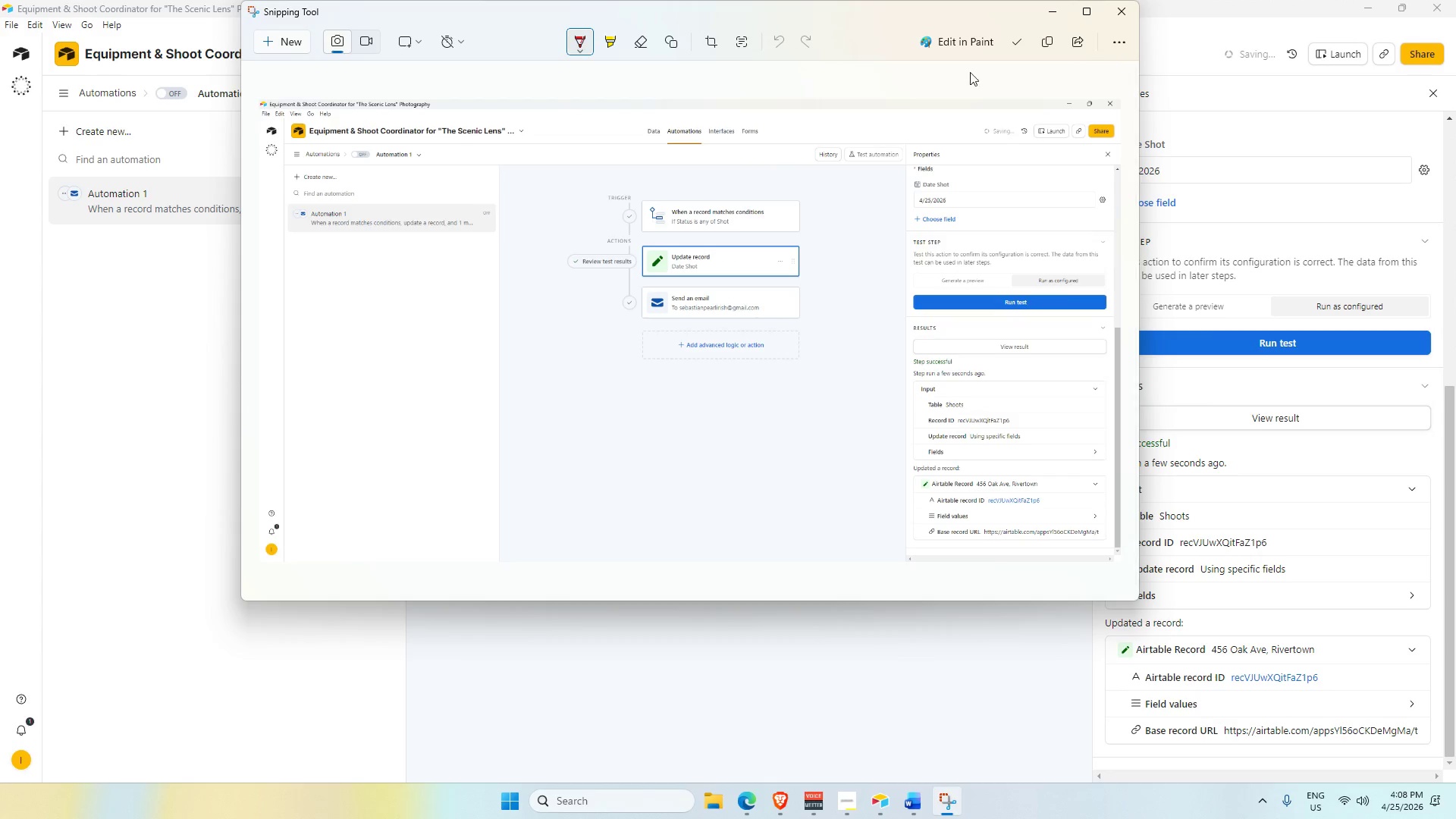 
left_click([1013, 45])
 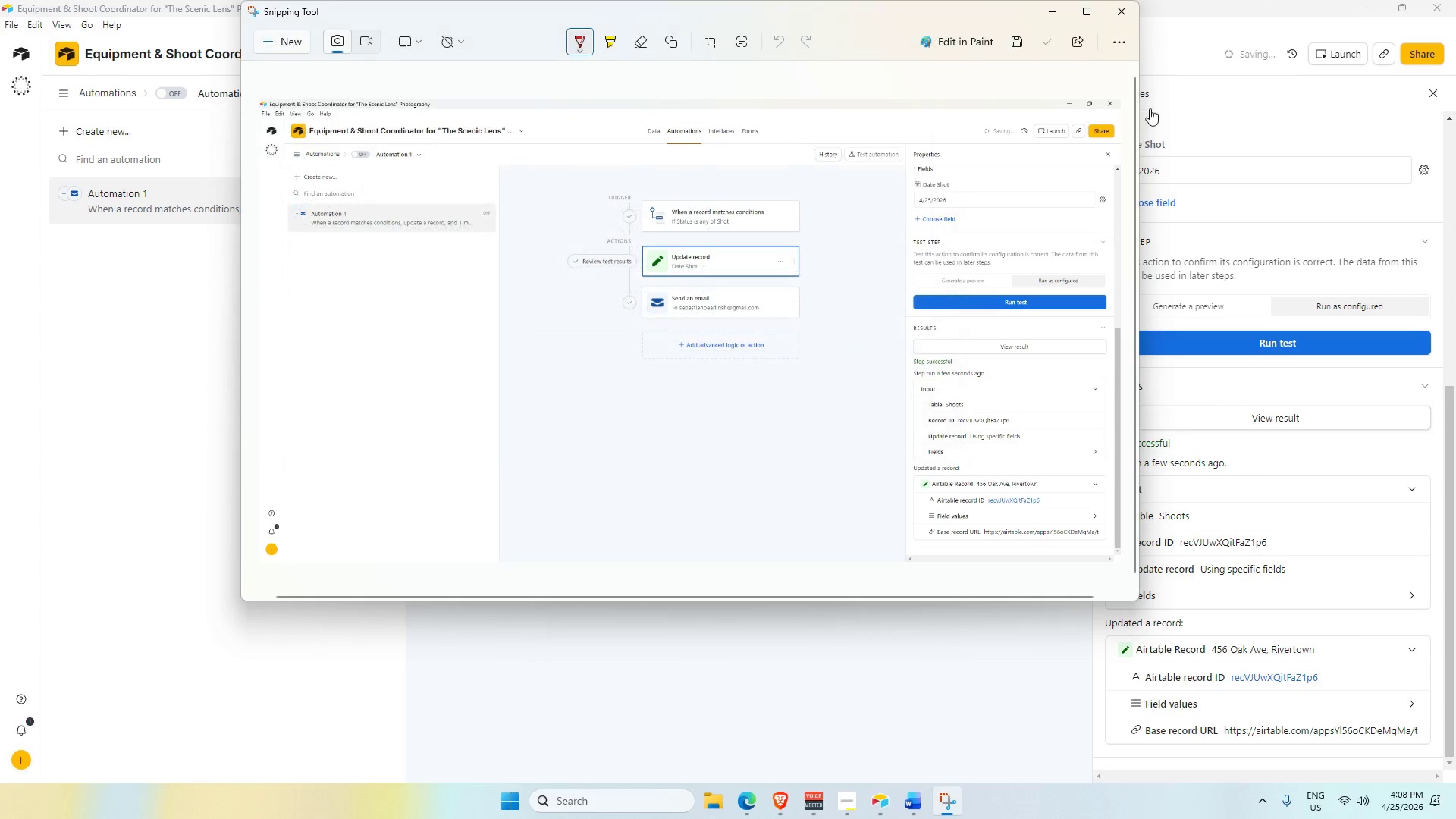 
left_click([1128, 16])
 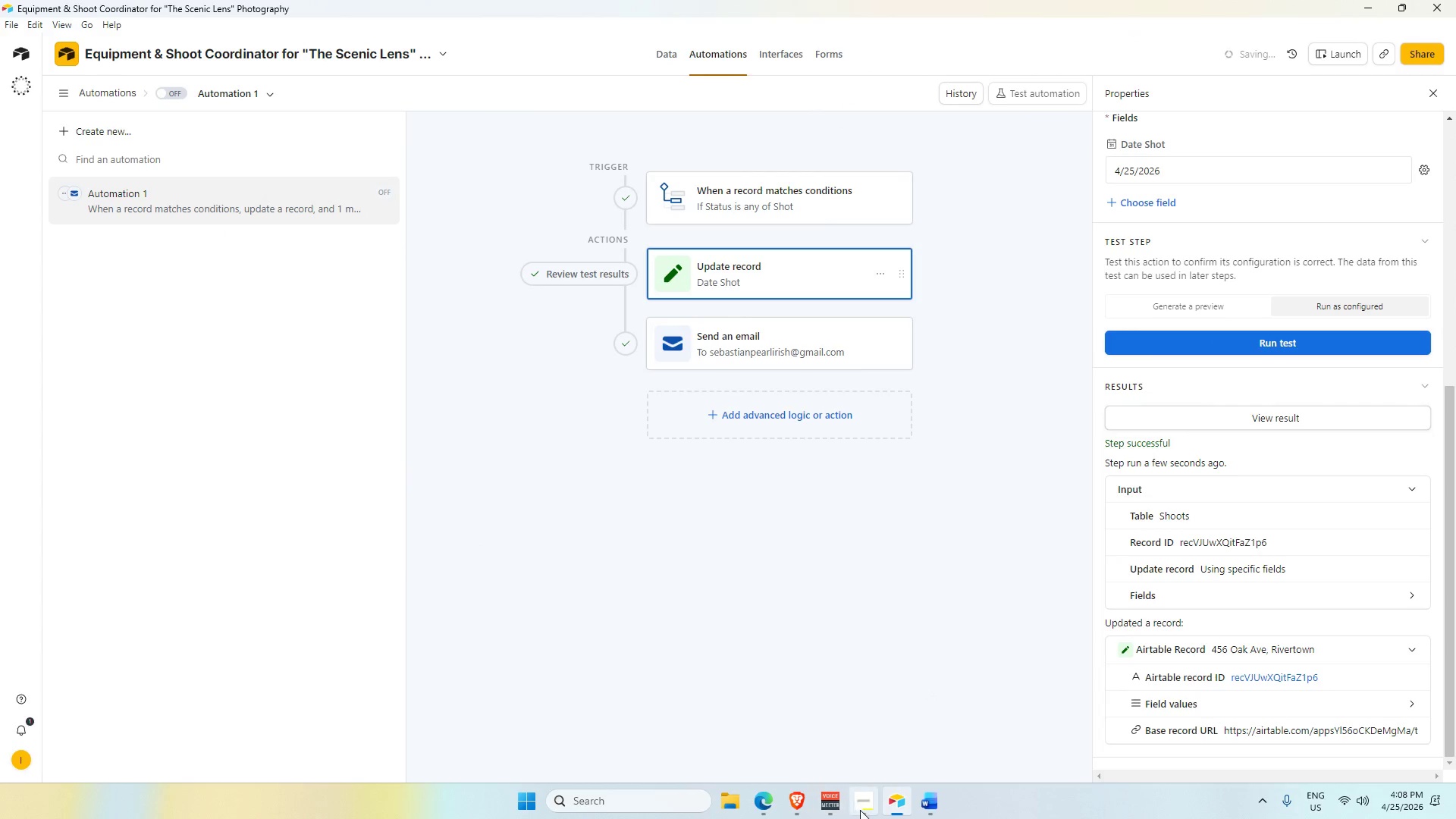 
wait(5.92)
 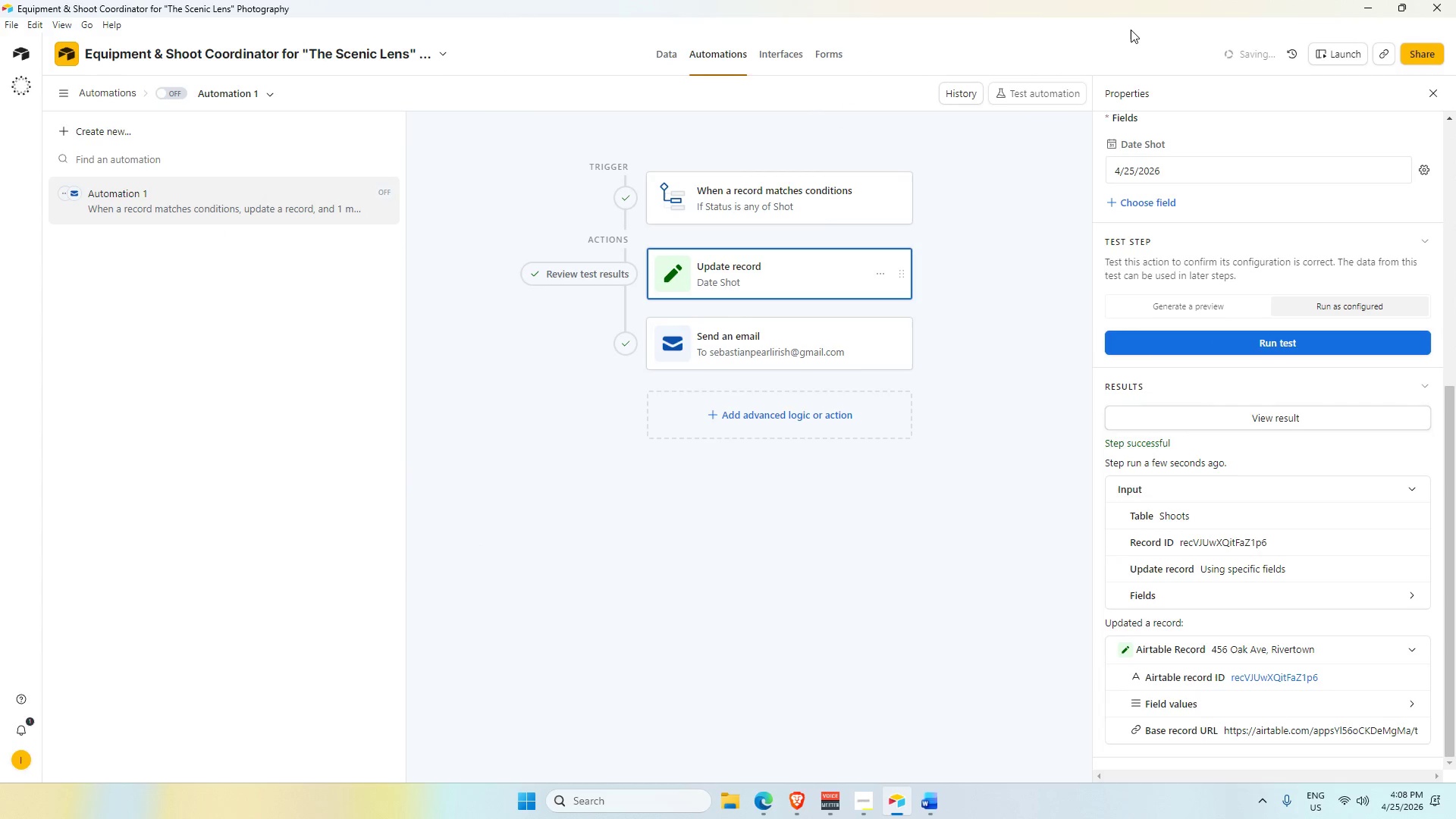 
left_click([869, 805])